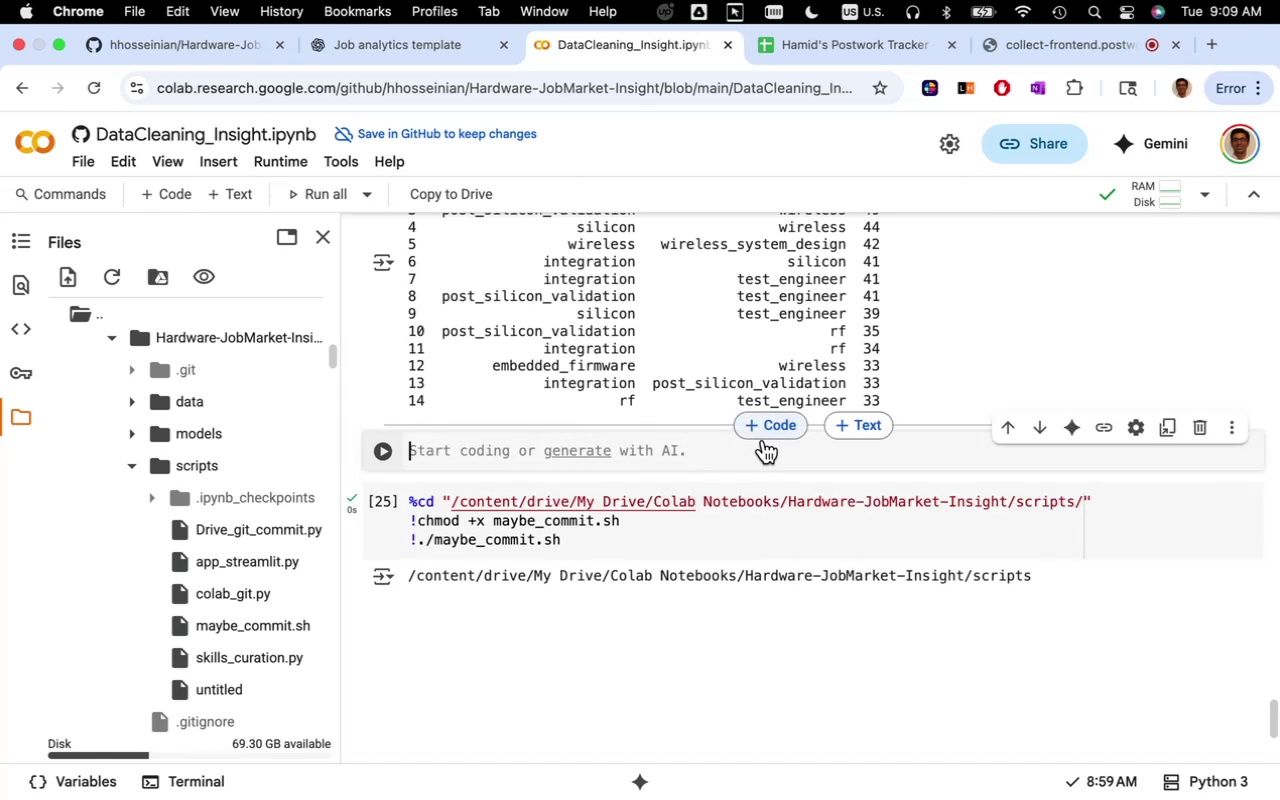 
left_click([769, 430])
 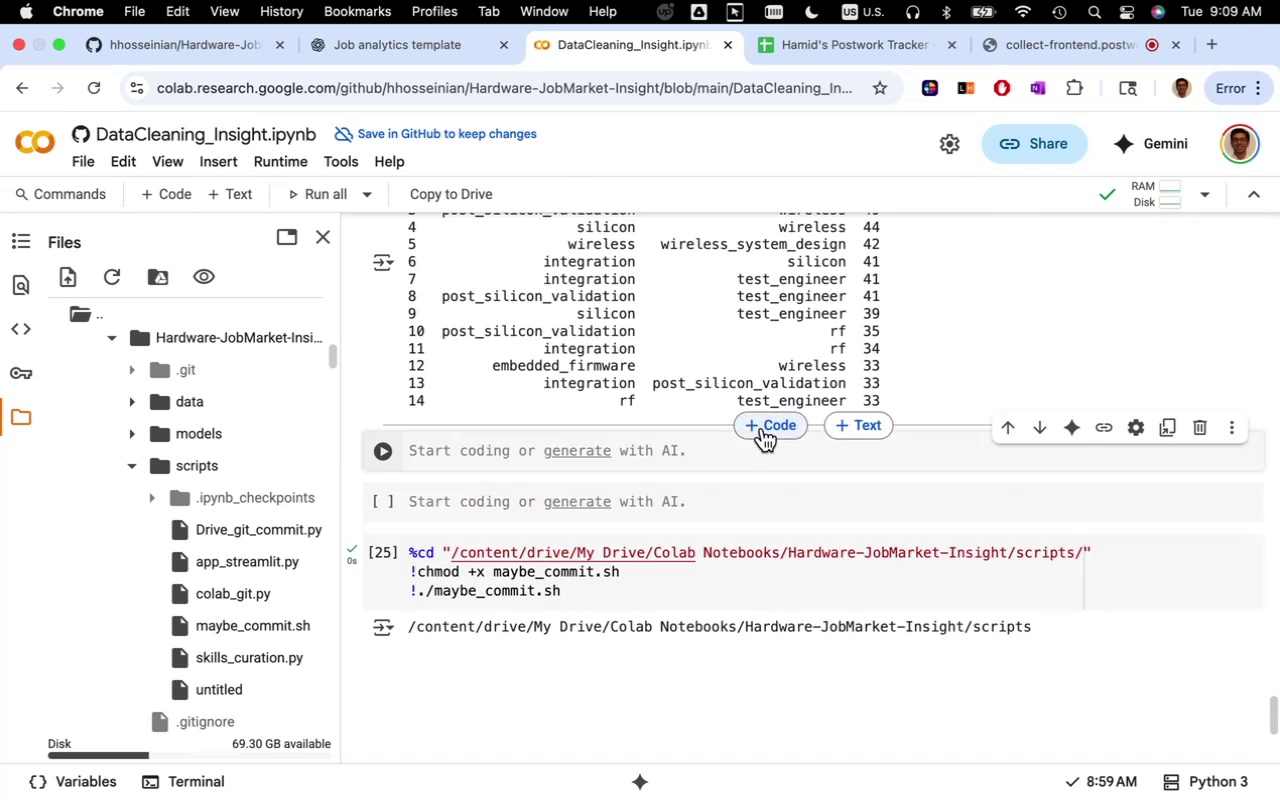 
left_click([852, 431])
 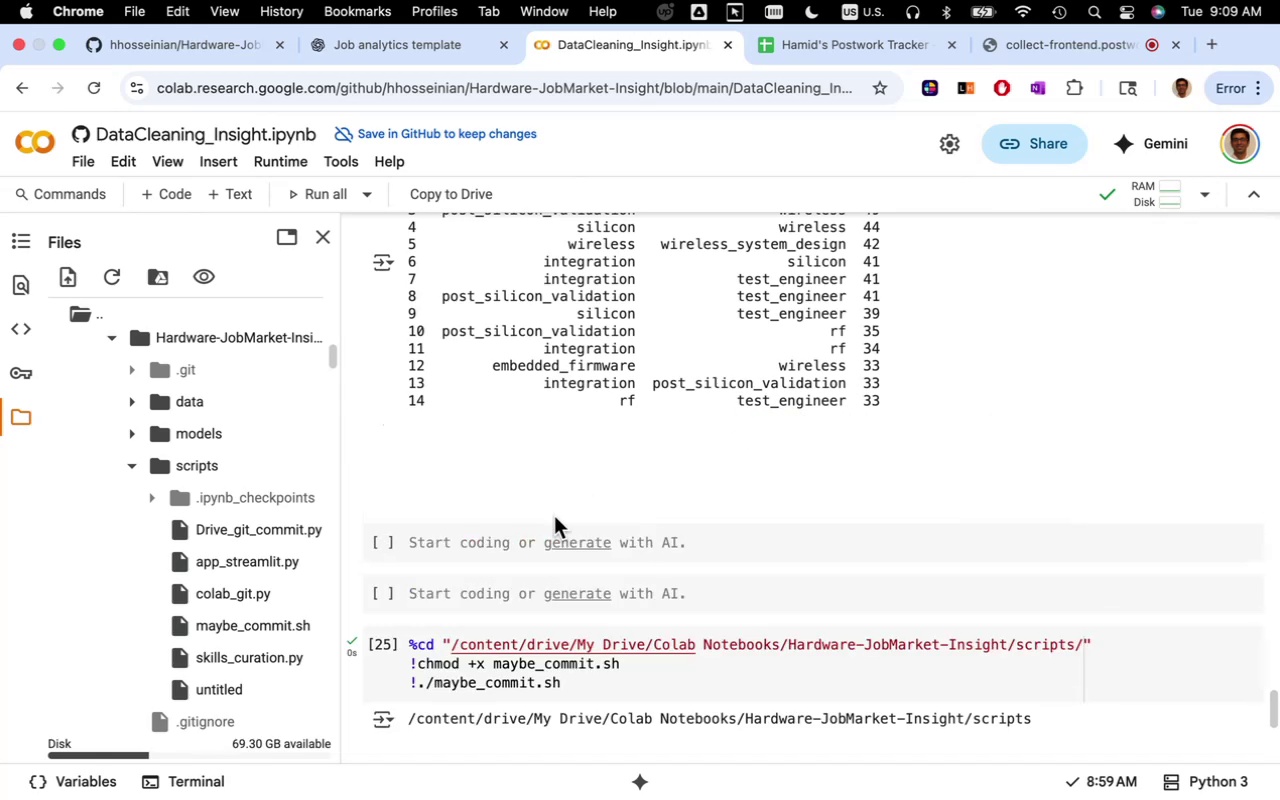 
left_click([523, 503])
 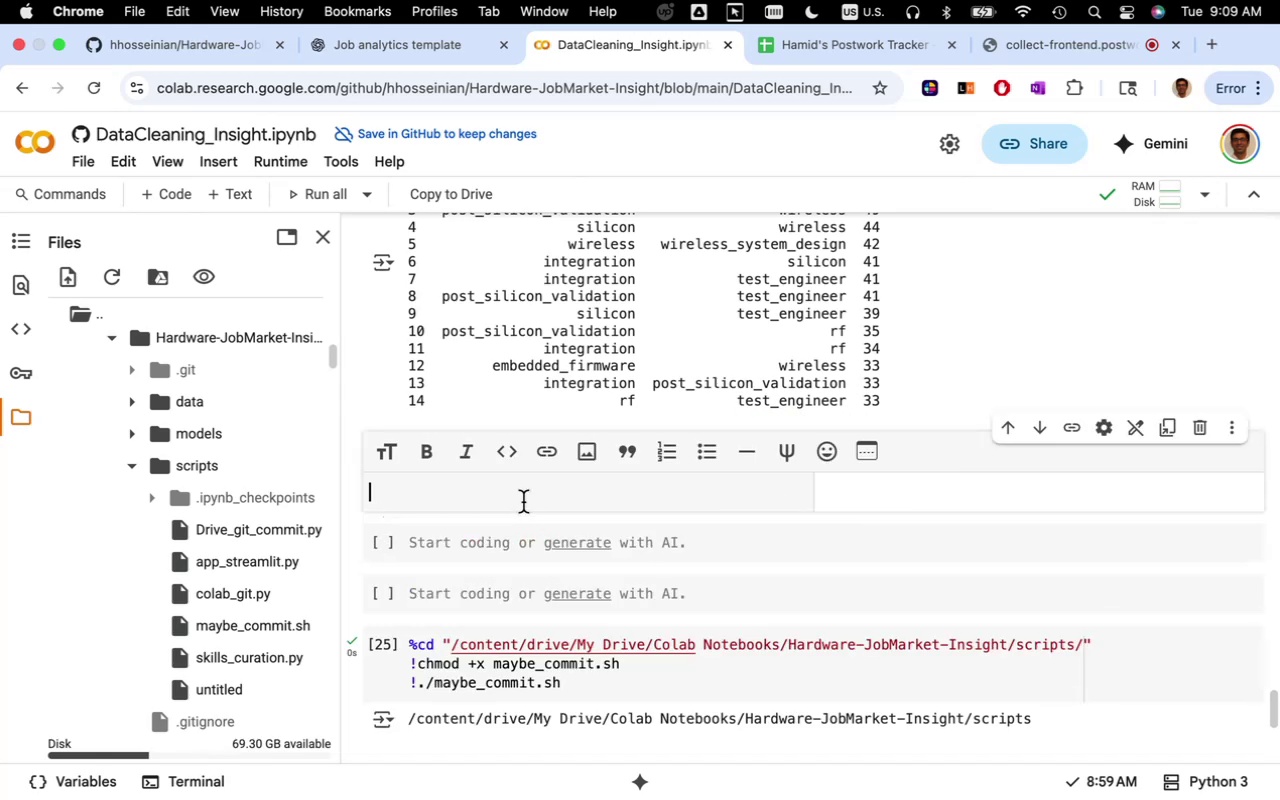 
type(# Interactive Dashboard)
 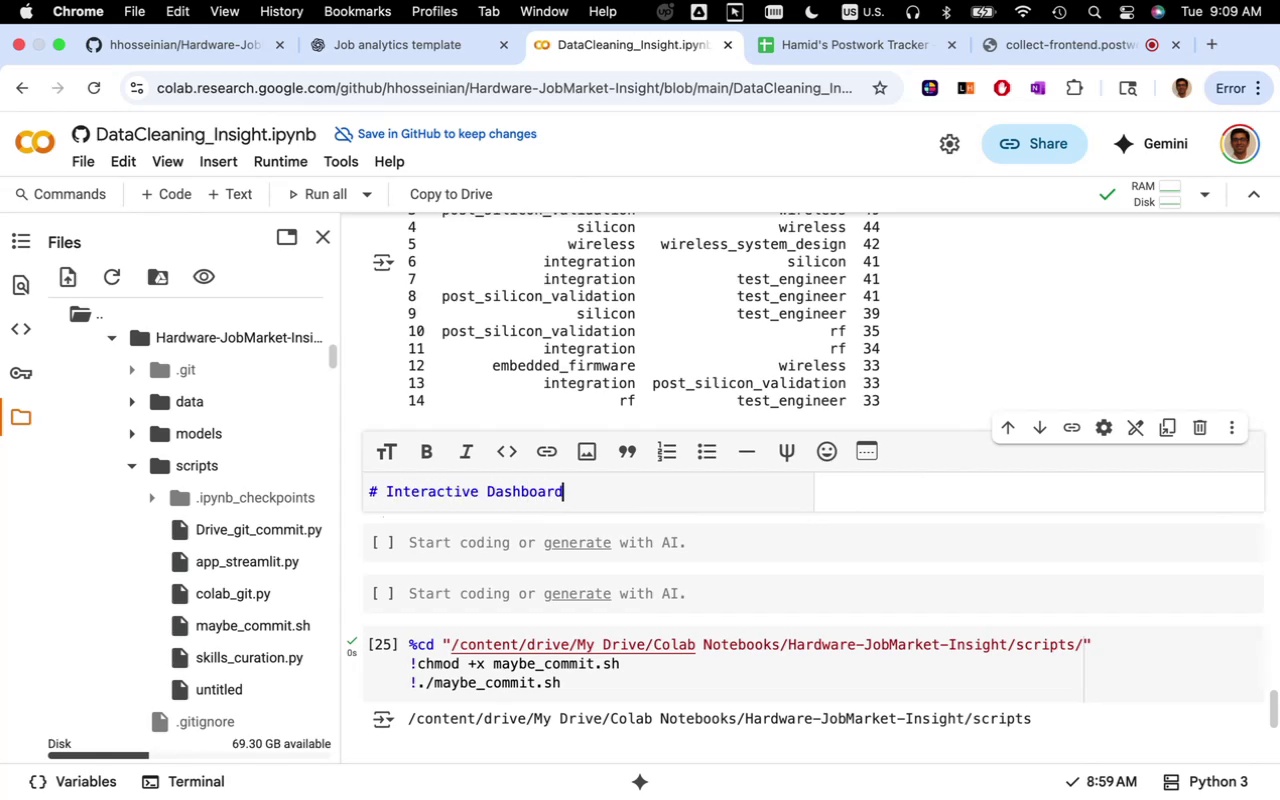 
key(Meta+CommandLeft)
 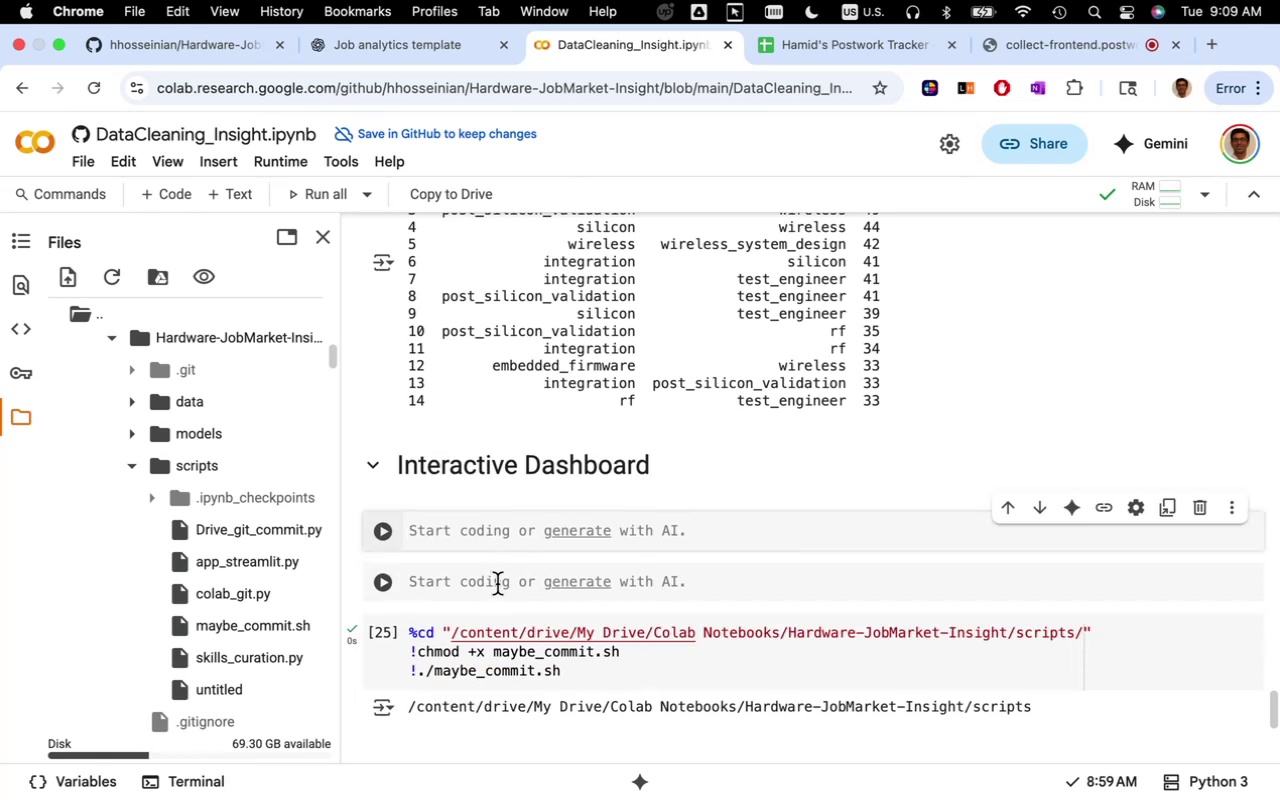 
key(Meta+V)
 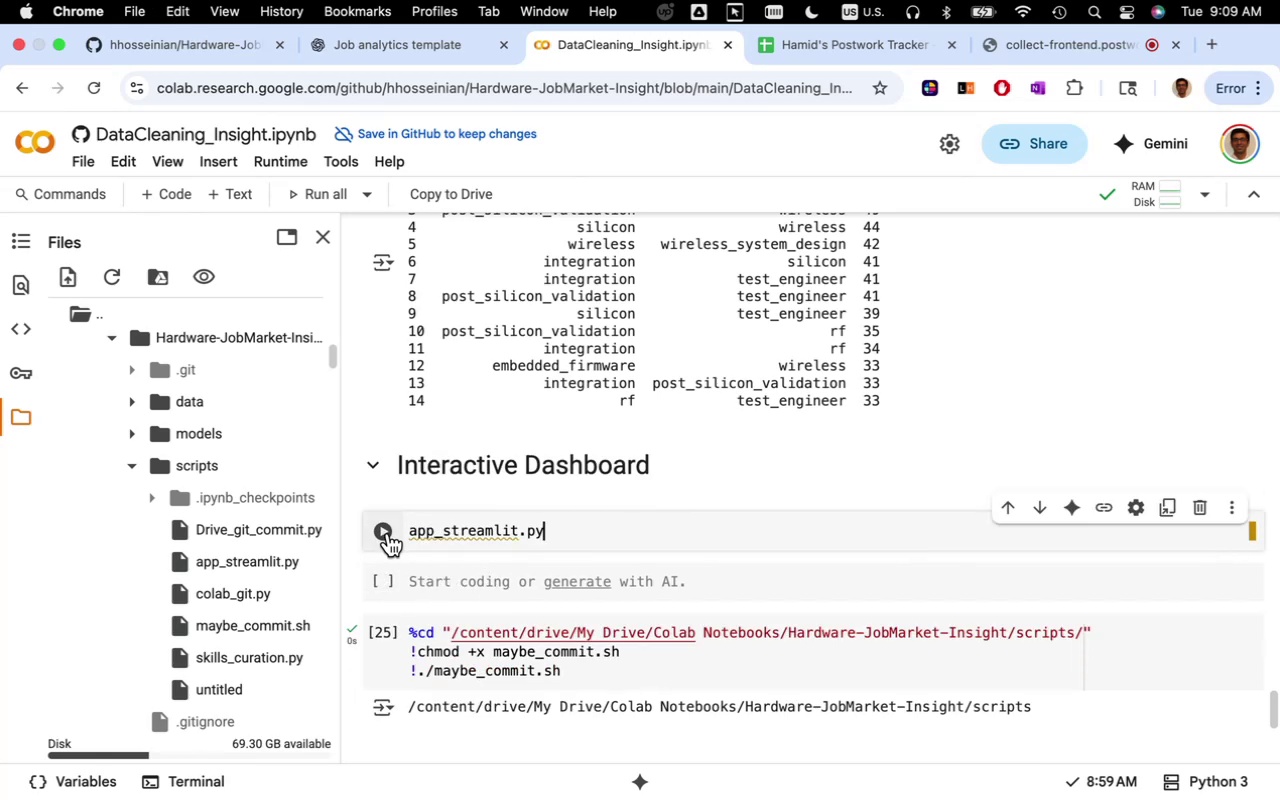 
key(Meta+CommandLeft)
 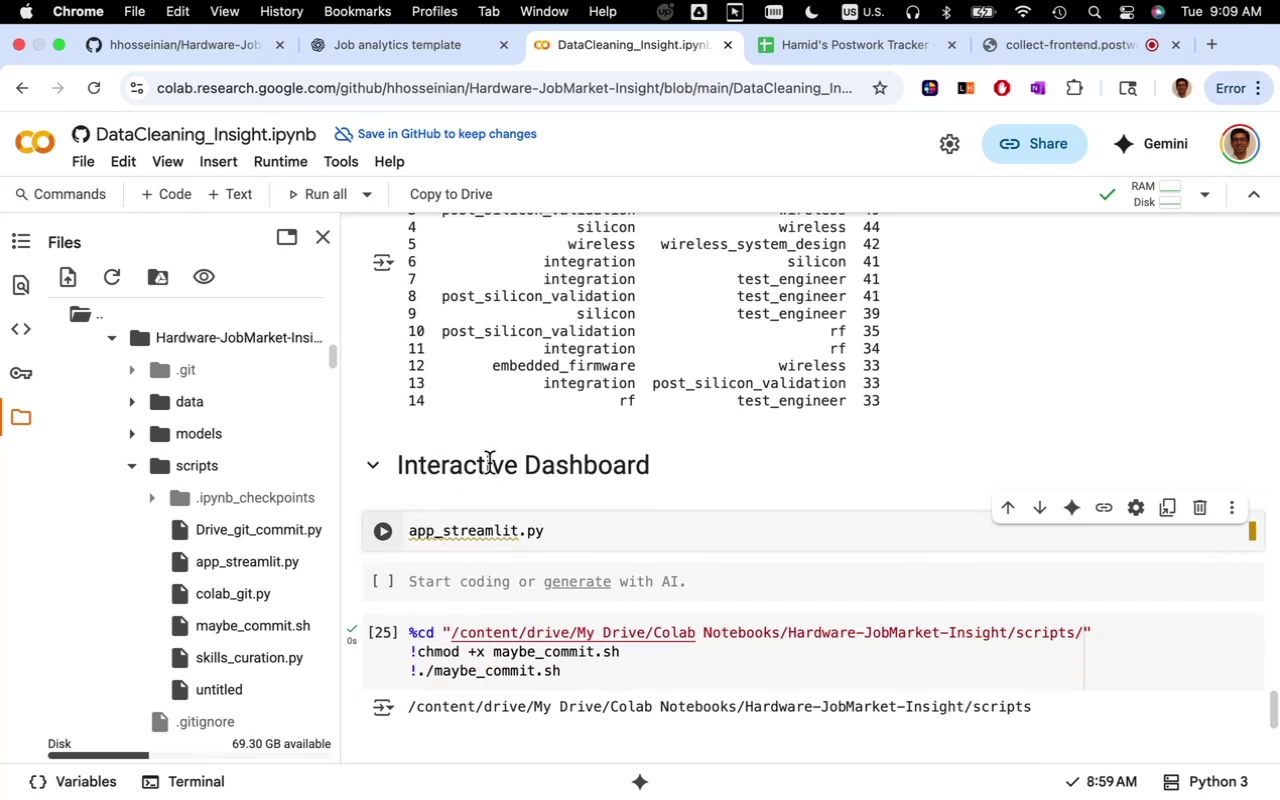 
key(Meta+Z)
 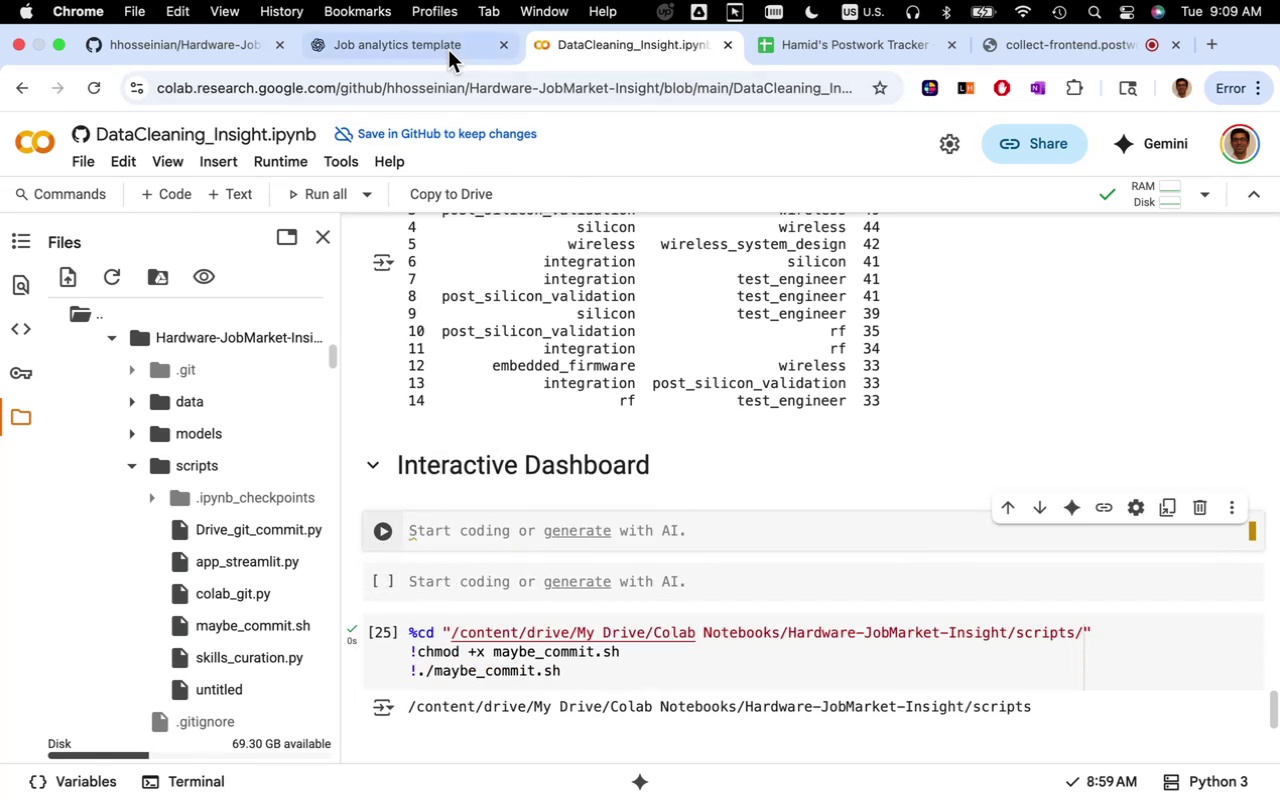 
left_click([447, 47])
 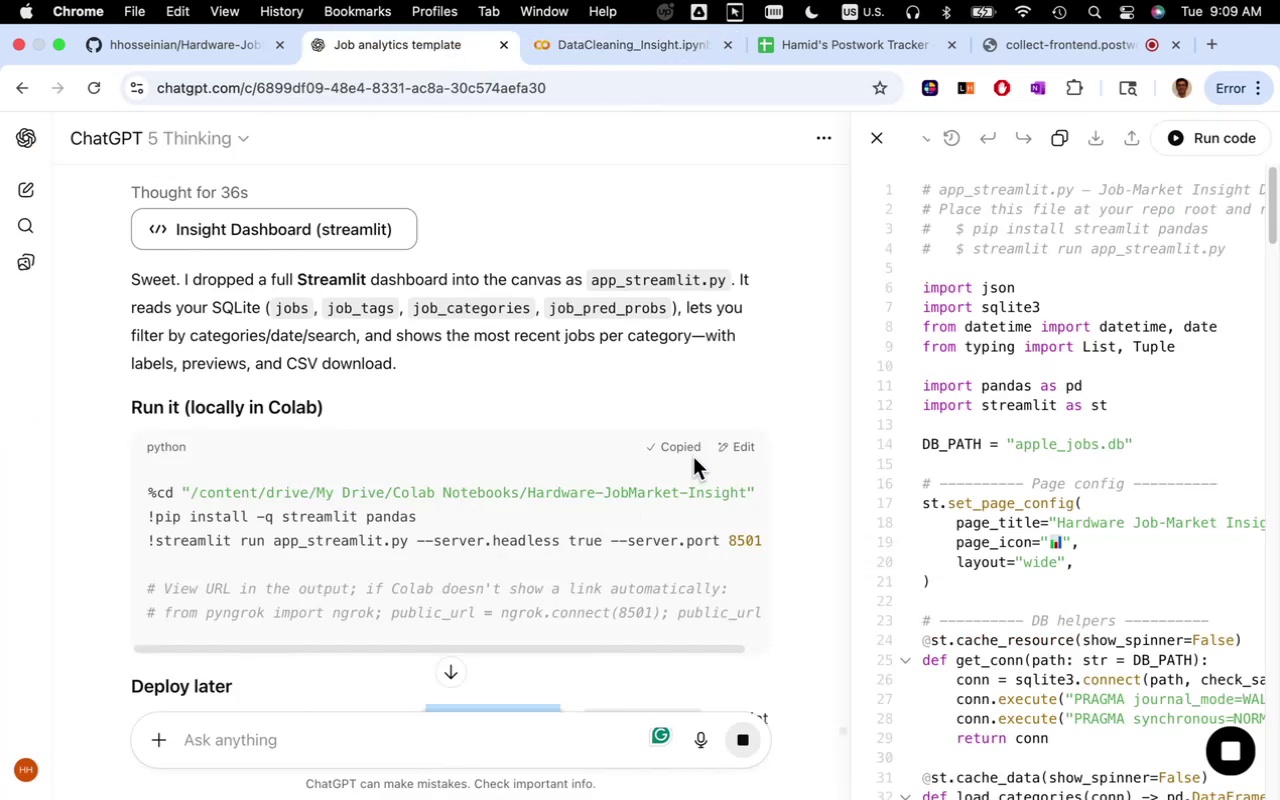 
left_click([682, 448])
 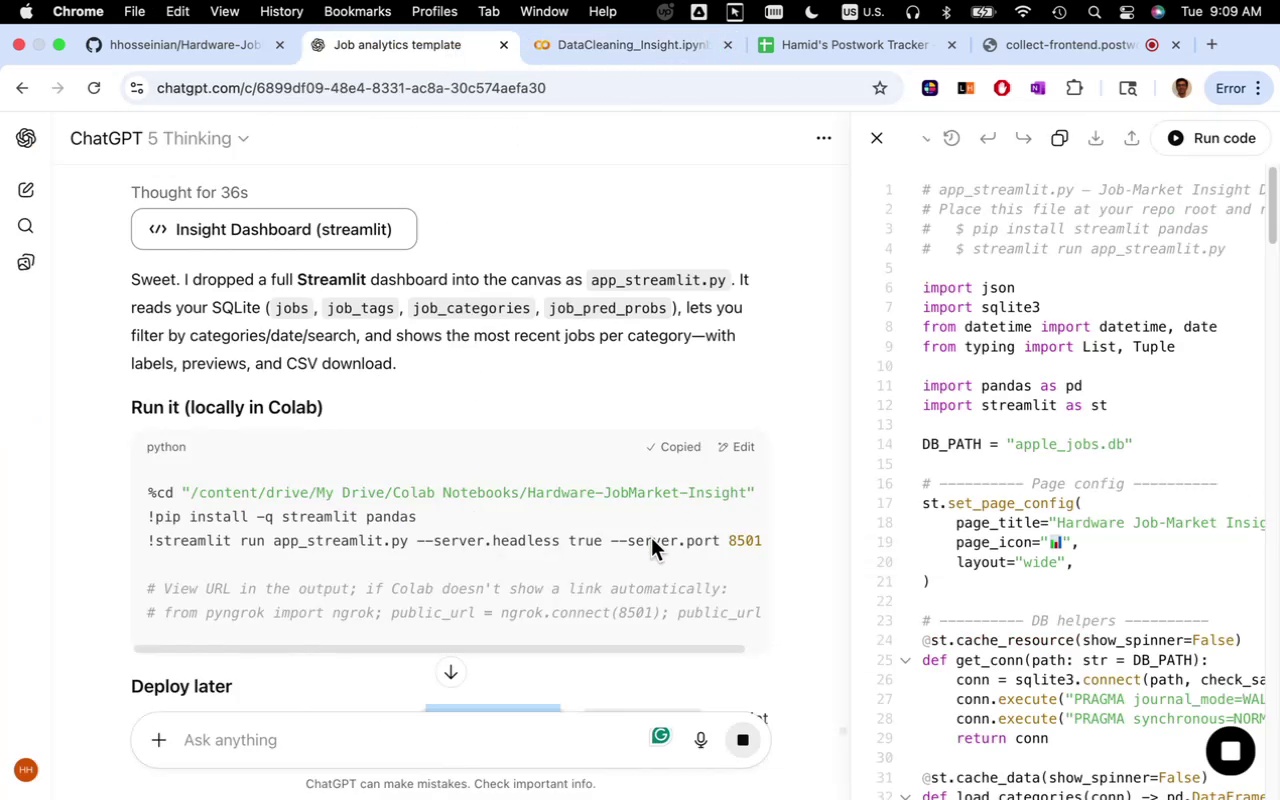 
left_click([651, 538])
 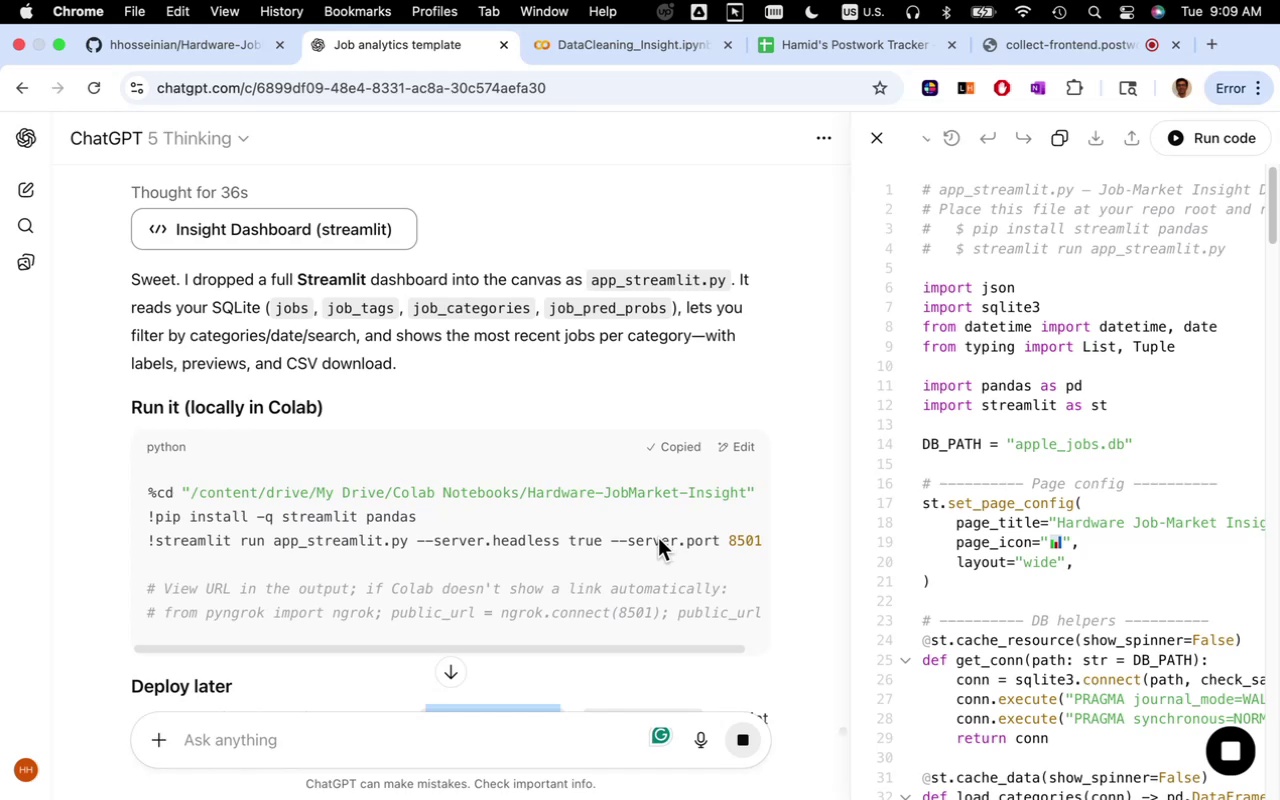 
left_click([657, 538])
 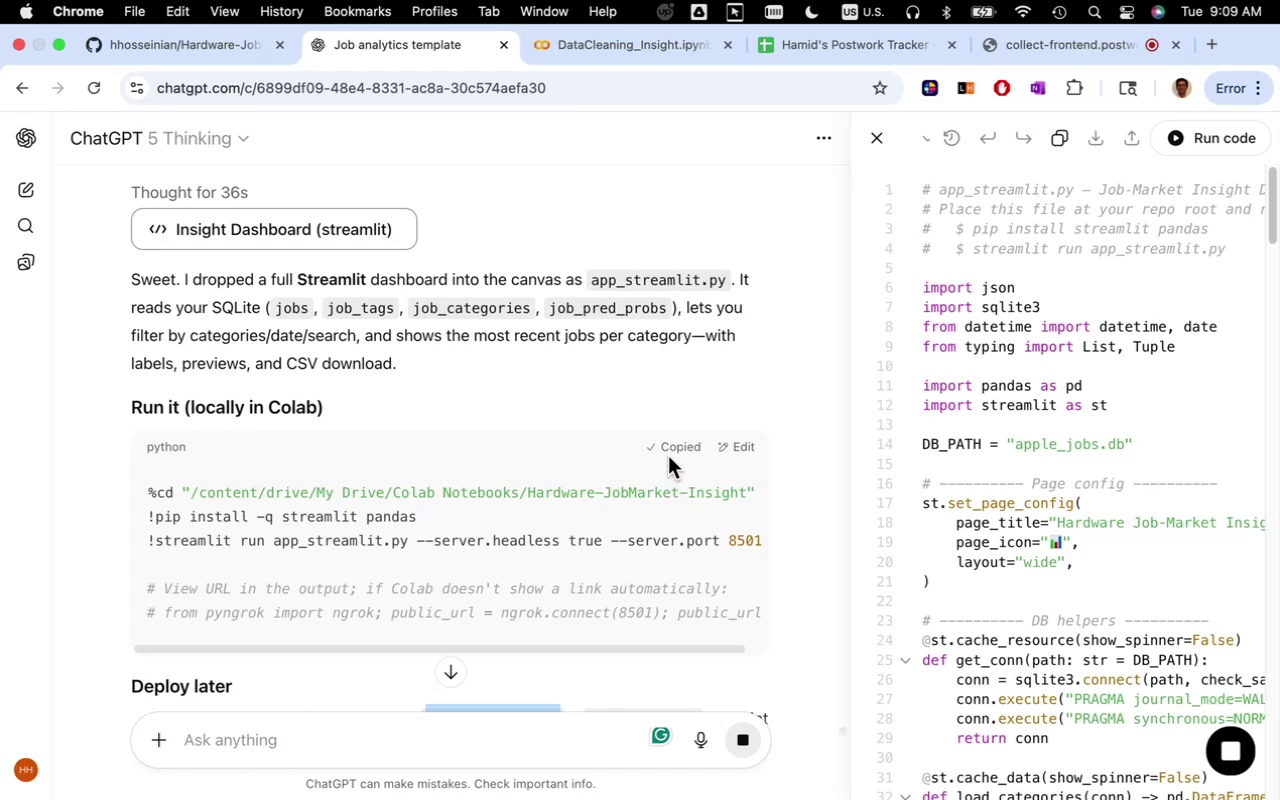 
left_click([663, 611])
 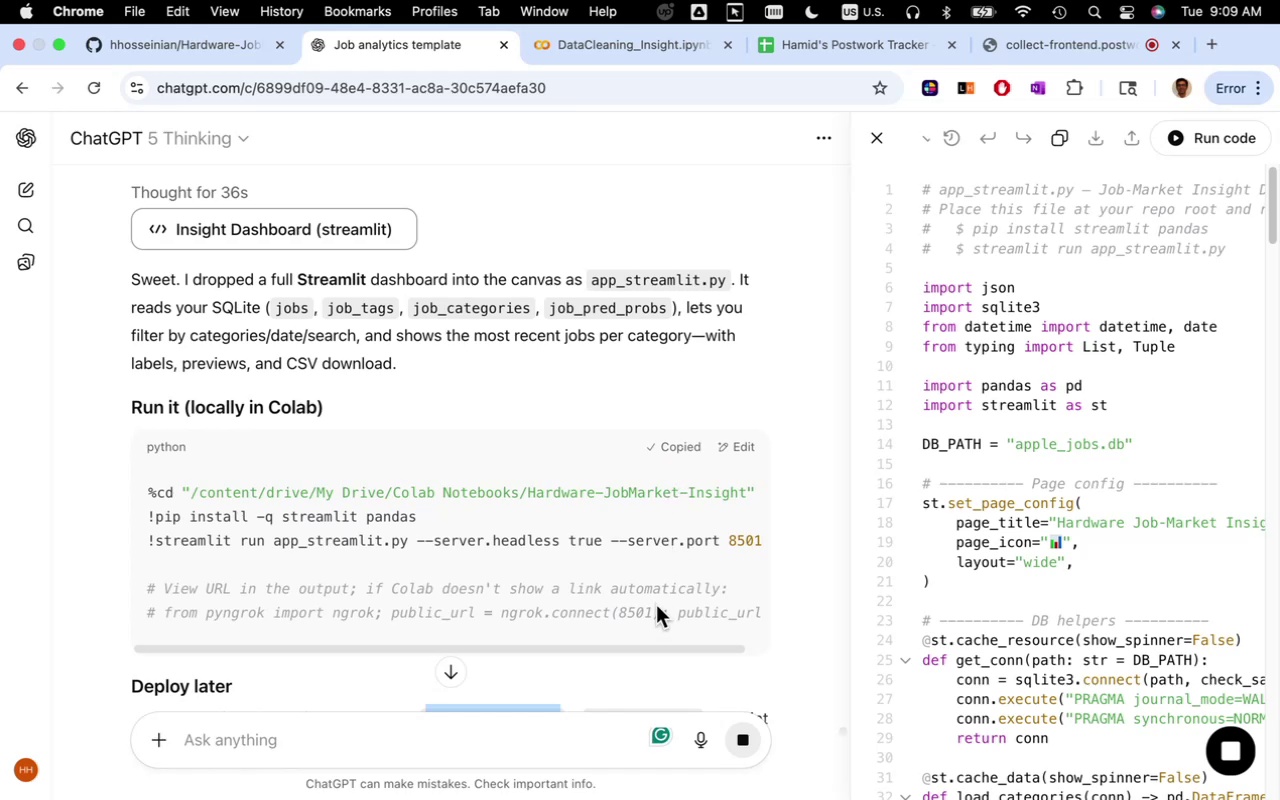 
left_click_drag(start_coordinate=[656, 605], to_coordinate=[540, 555])
 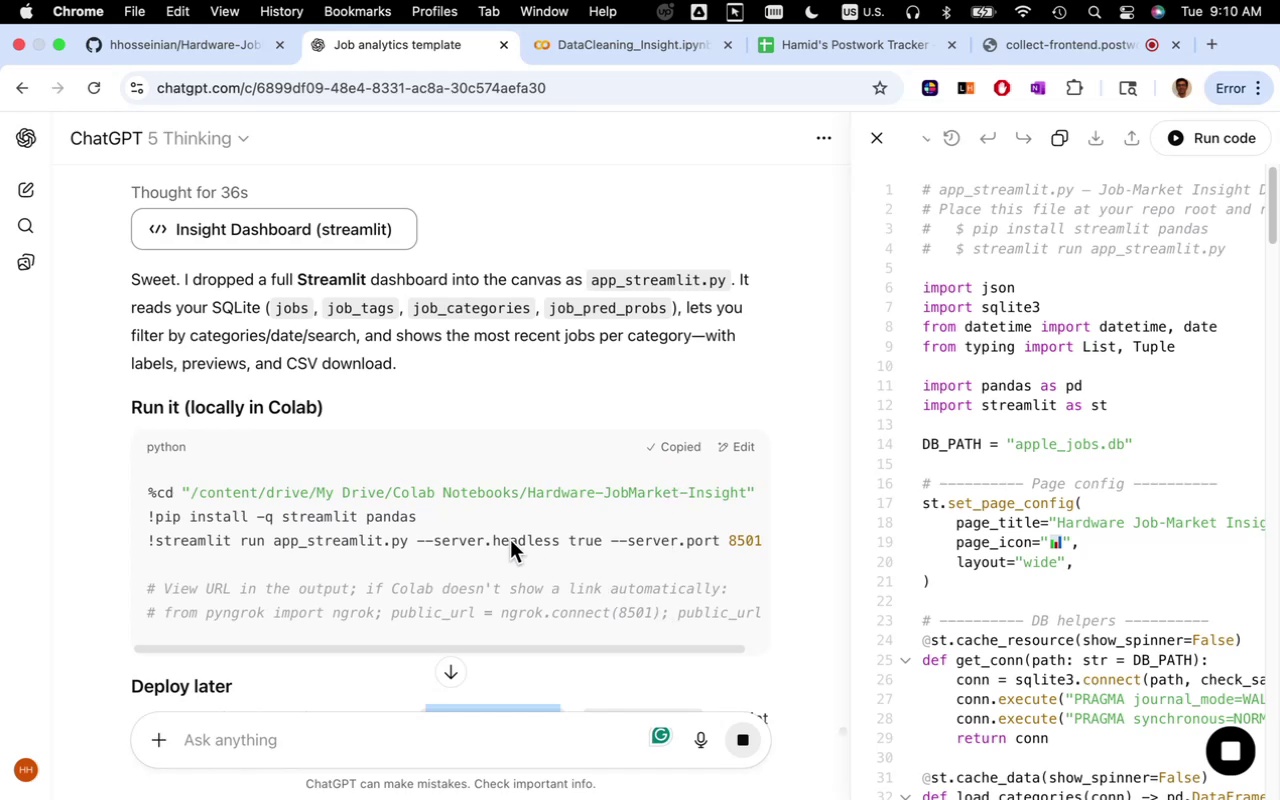 
wait(5.16)
 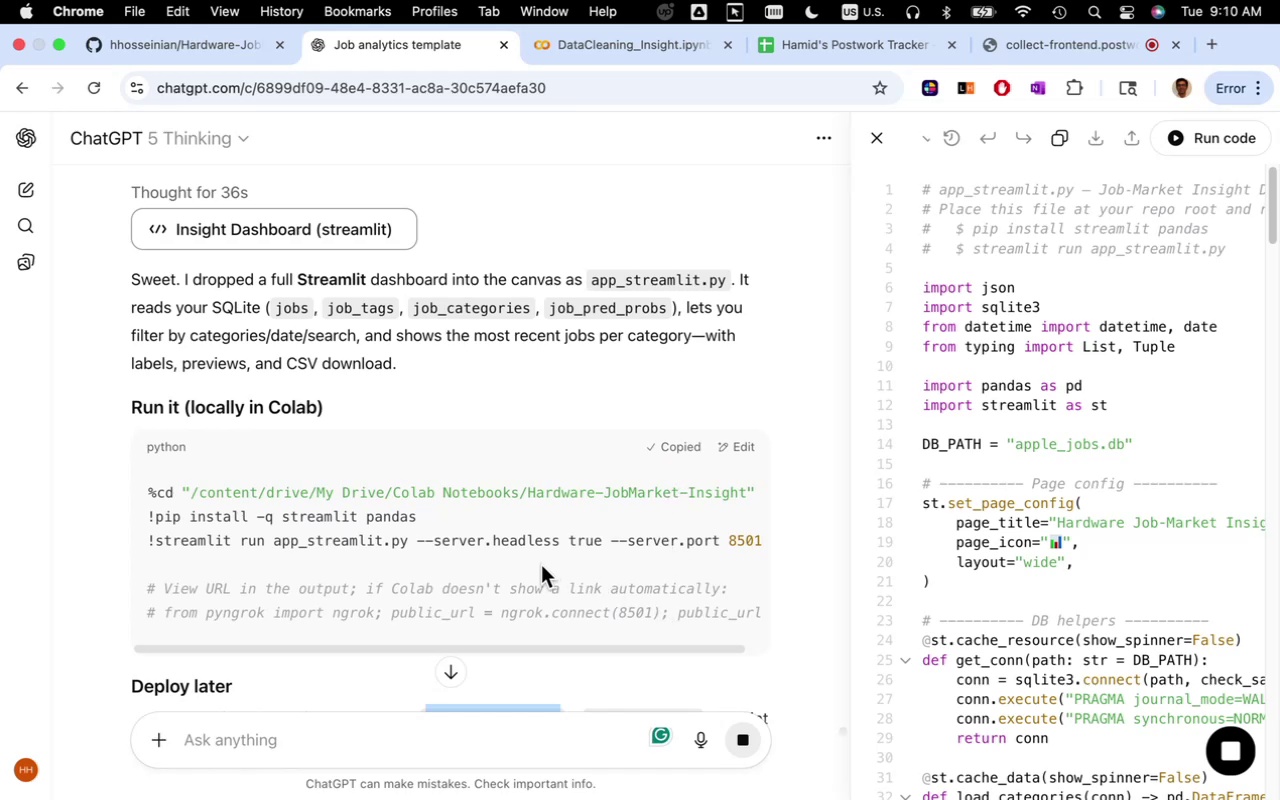 
scroll: coordinate [526, 562], scroll_direction: down, amount: 6.0
 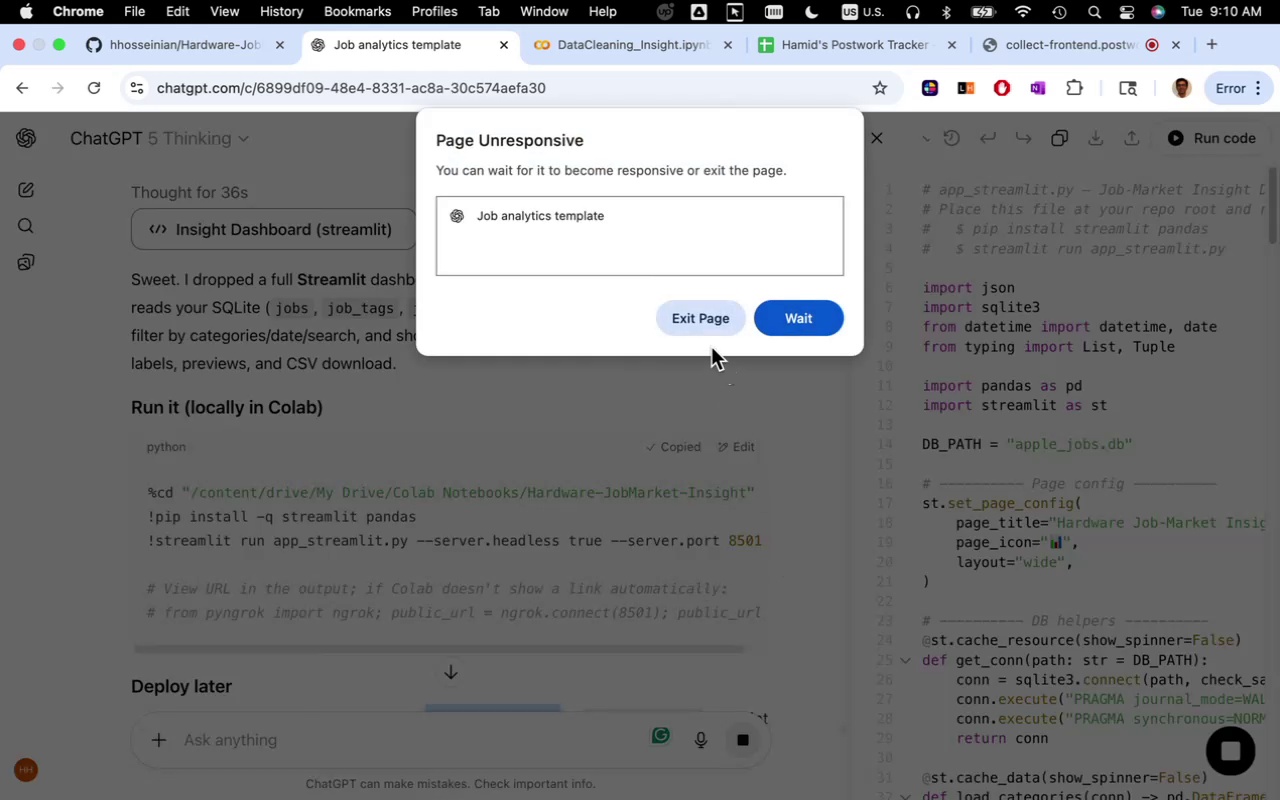 
left_click([812, 319])
 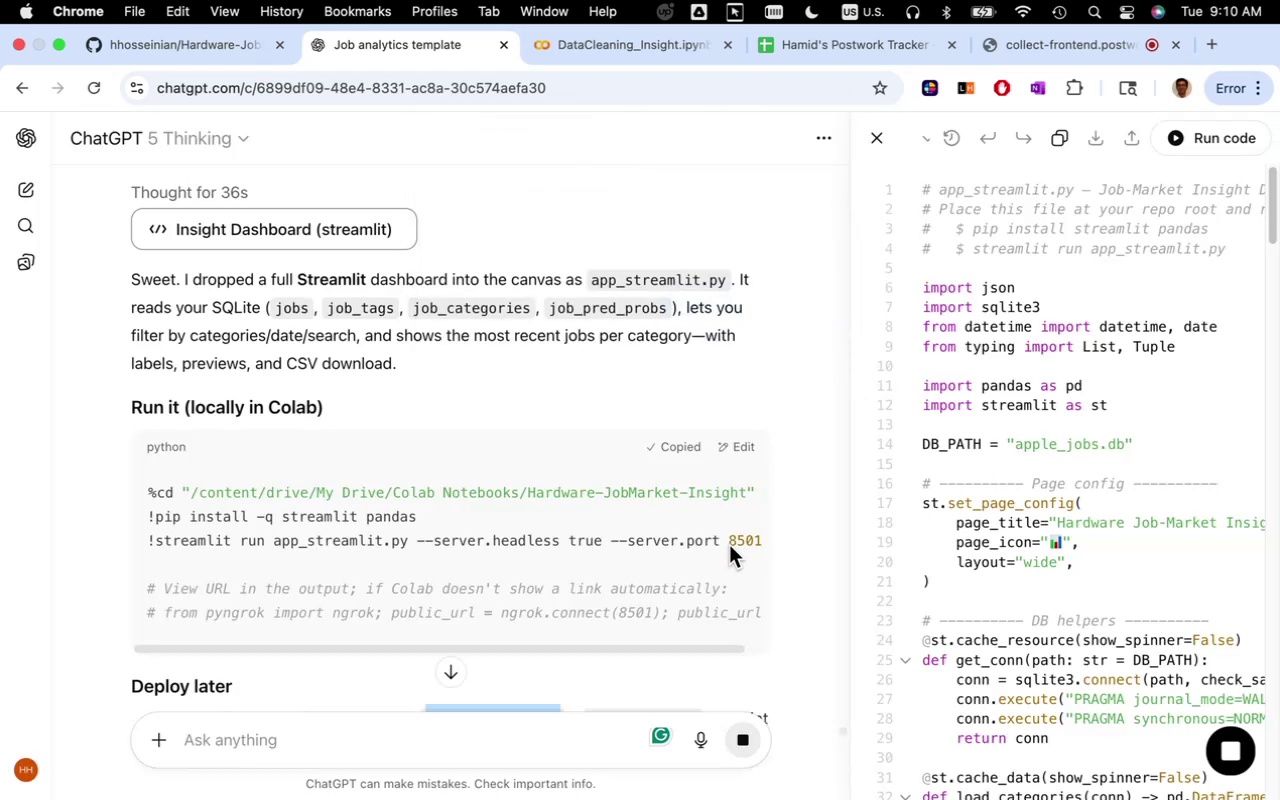 
left_click([705, 526])
 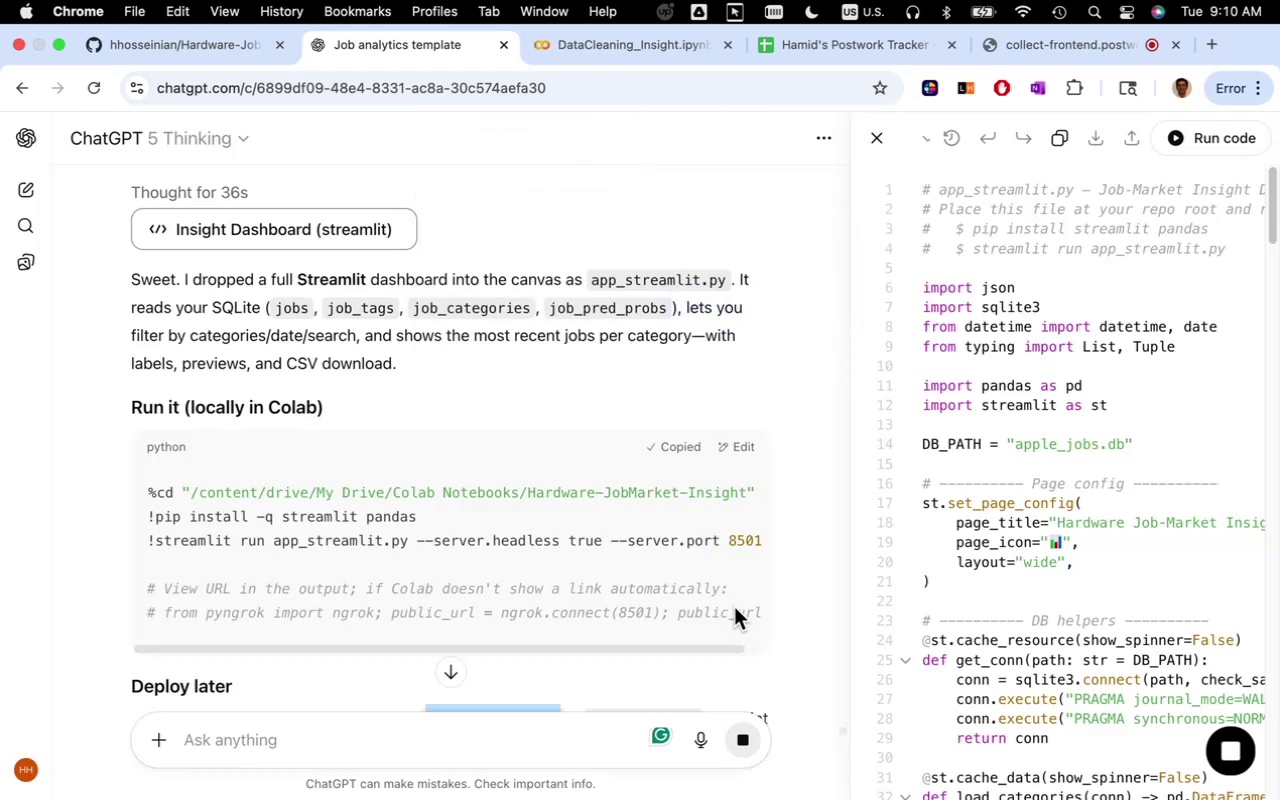 
scroll: coordinate [769, 615], scroll_direction: down, amount: 4.0
 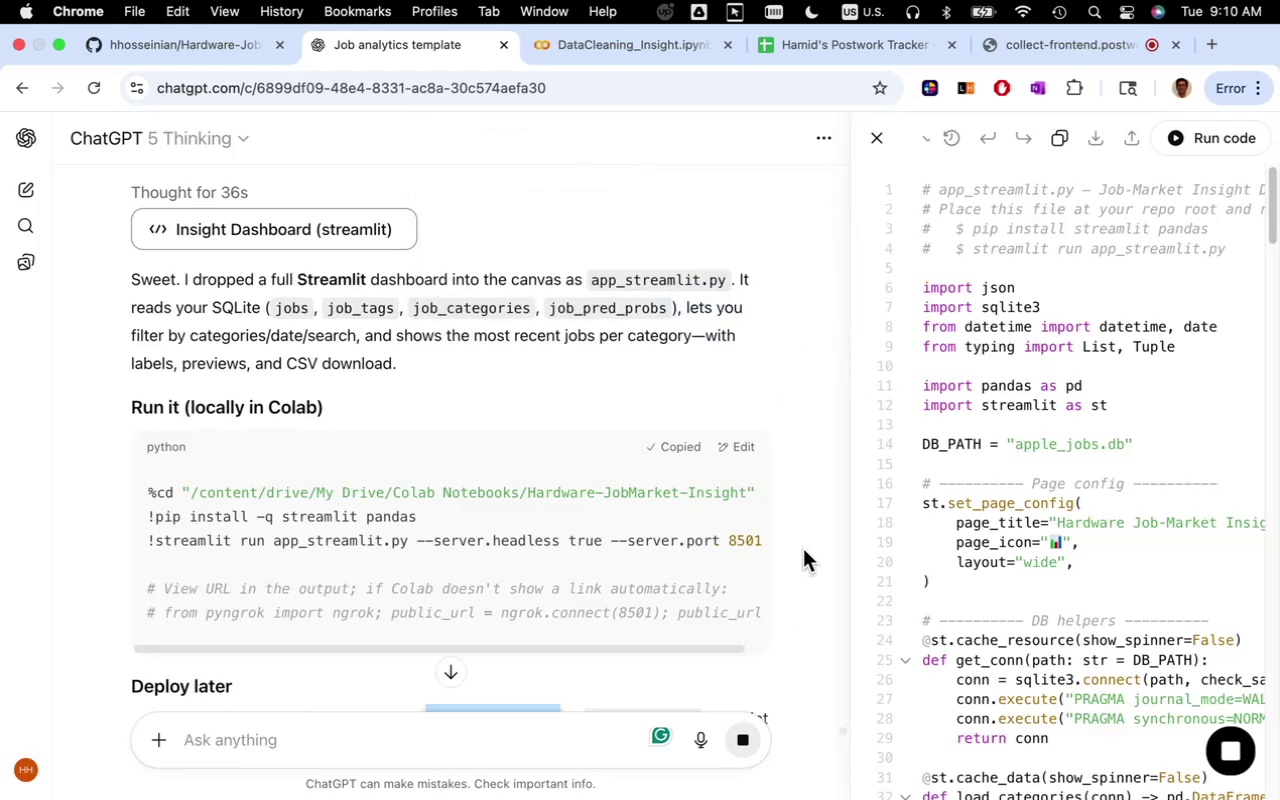 
left_click([803, 549])
 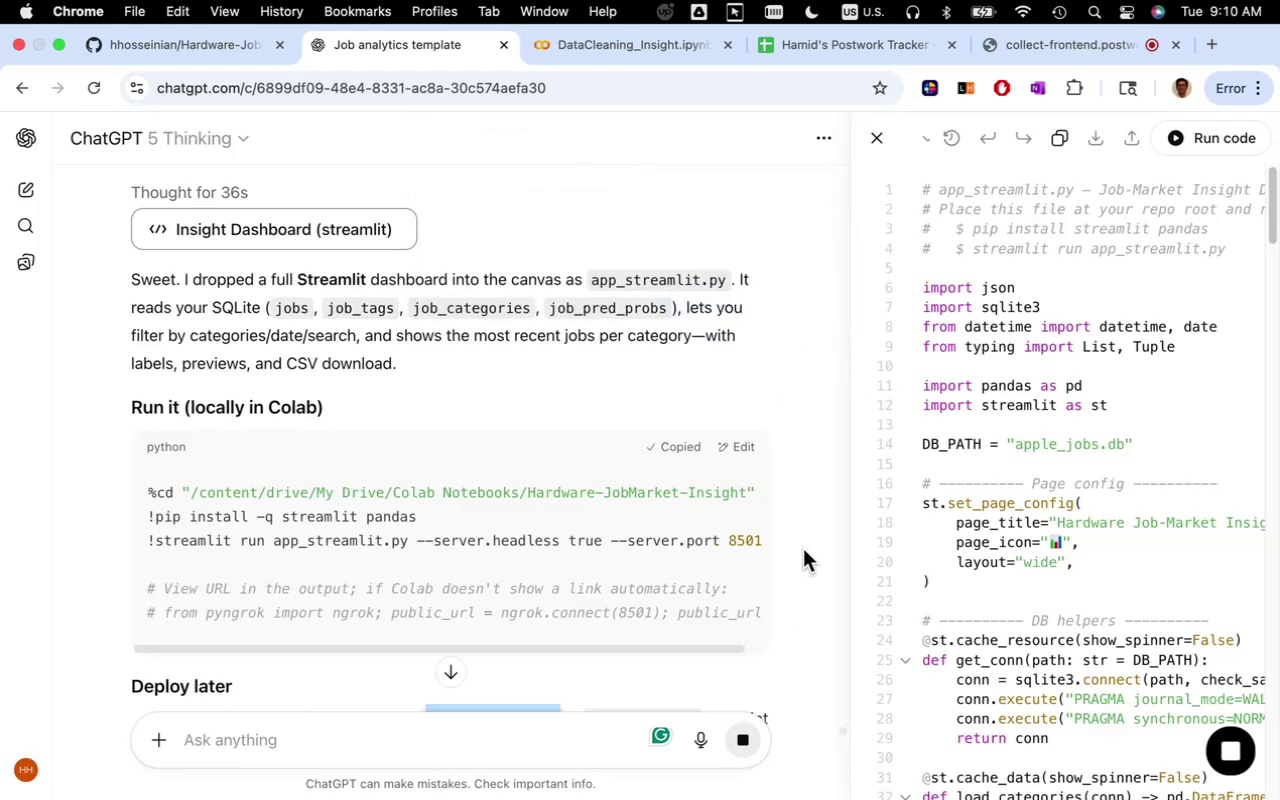 
scroll: coordinate [803, 550], scroll_direction: down, amount: 9.0
 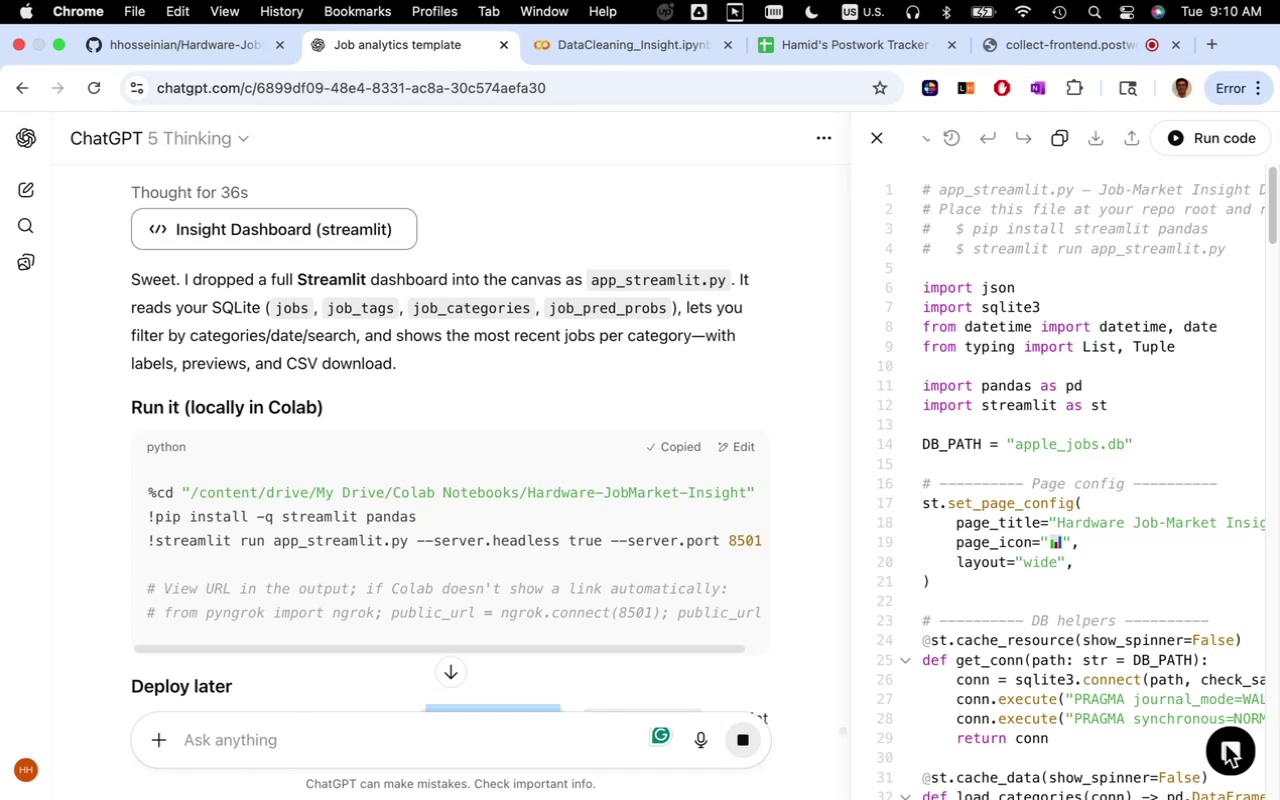 
left_click([1225, 744])
 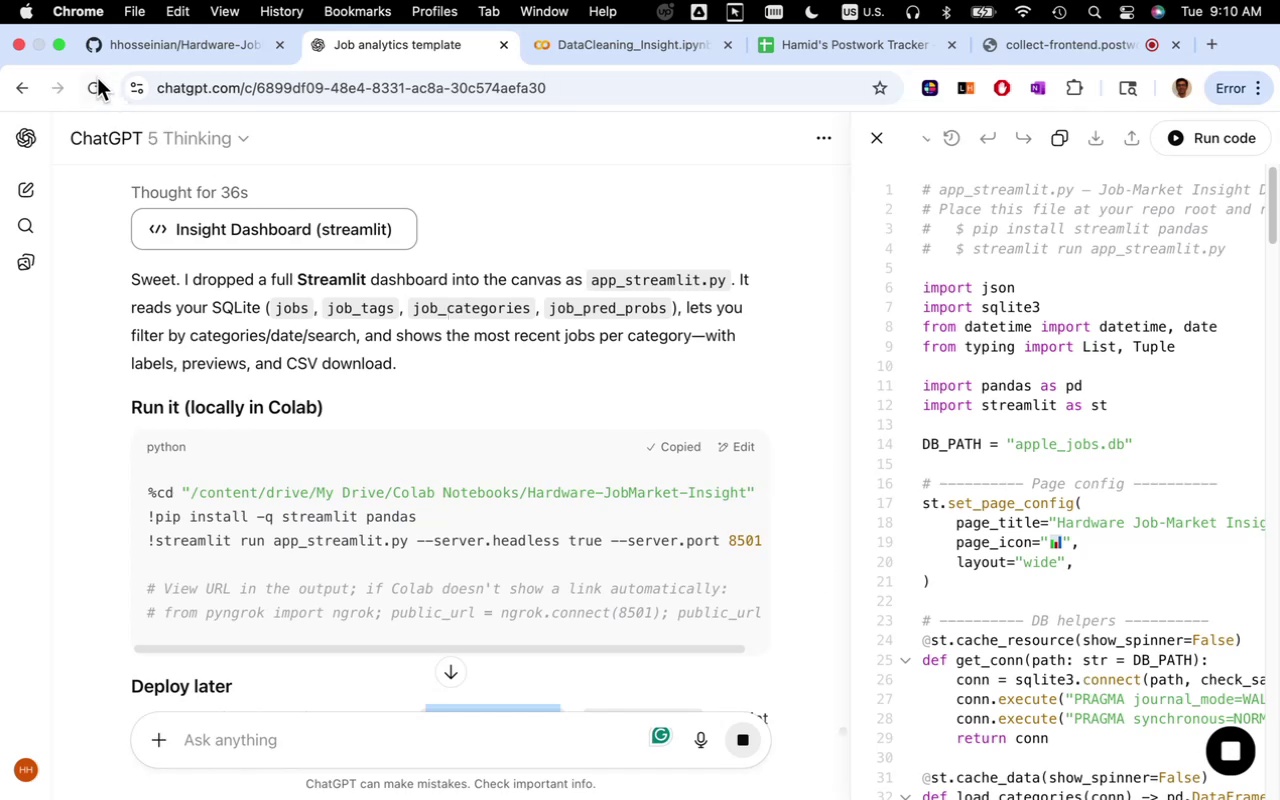 
left_click([96, 87])
 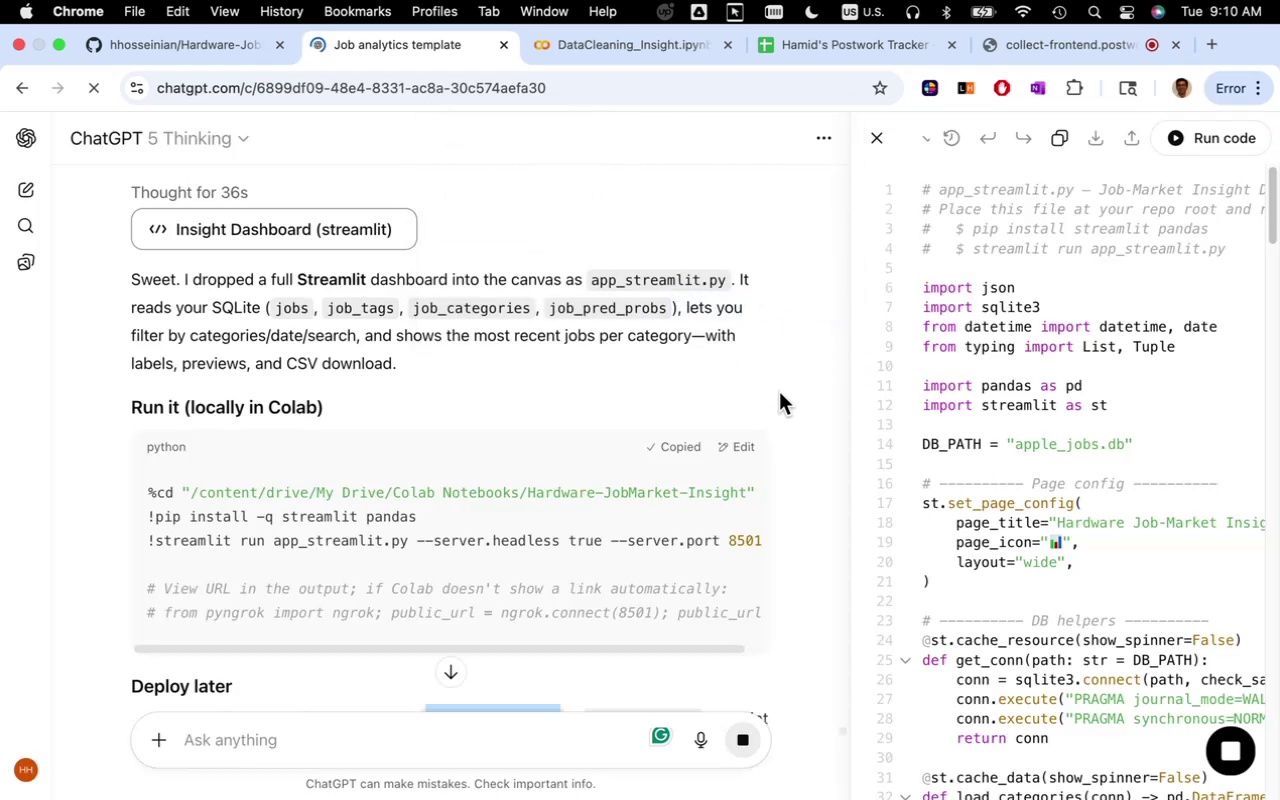 
wait(28.54)
 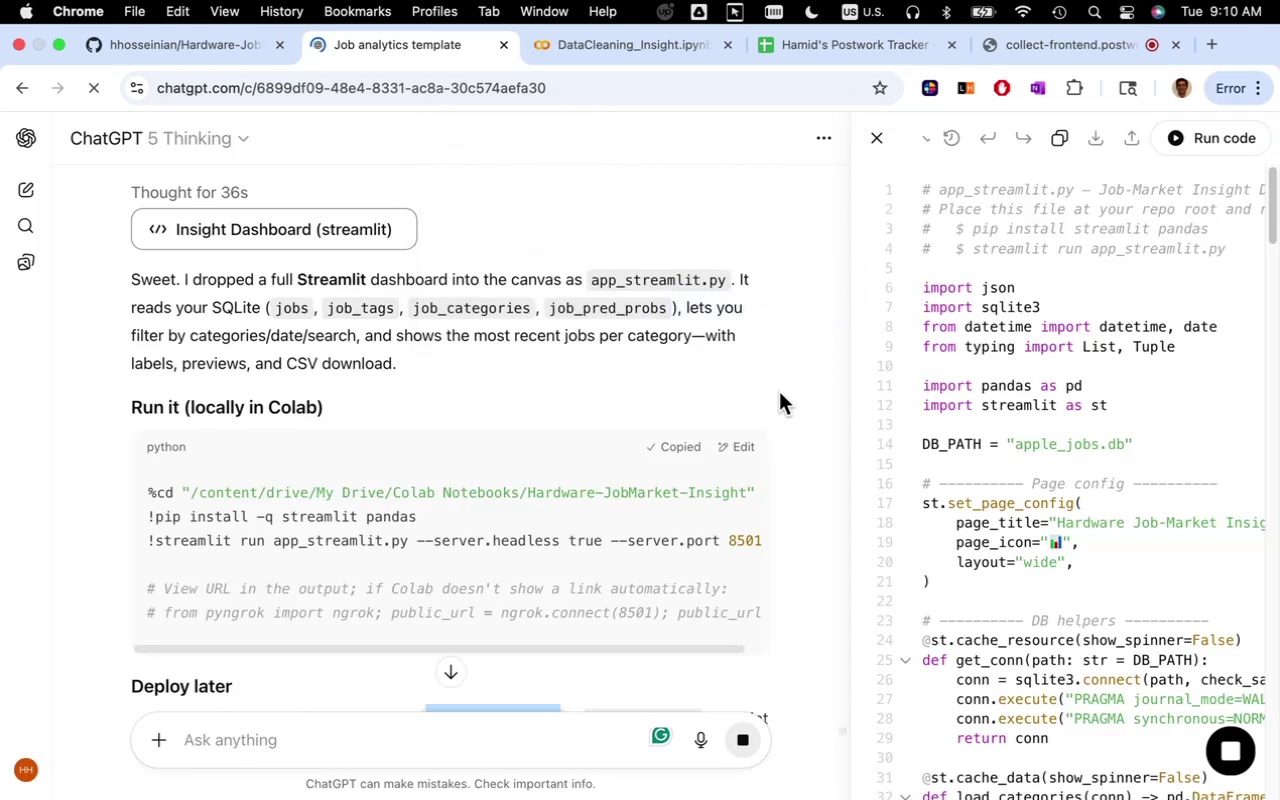 
left_click([640, 52])
 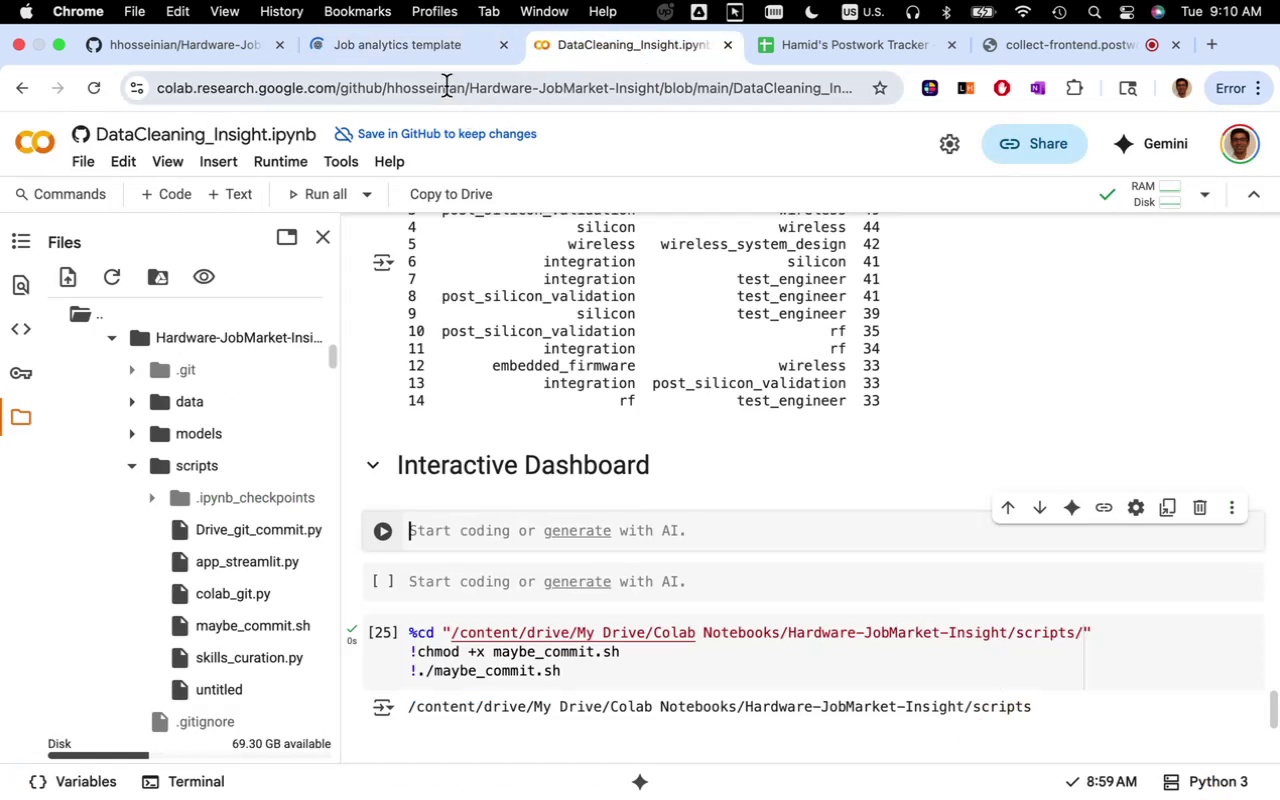 
left_click([454, 54])
 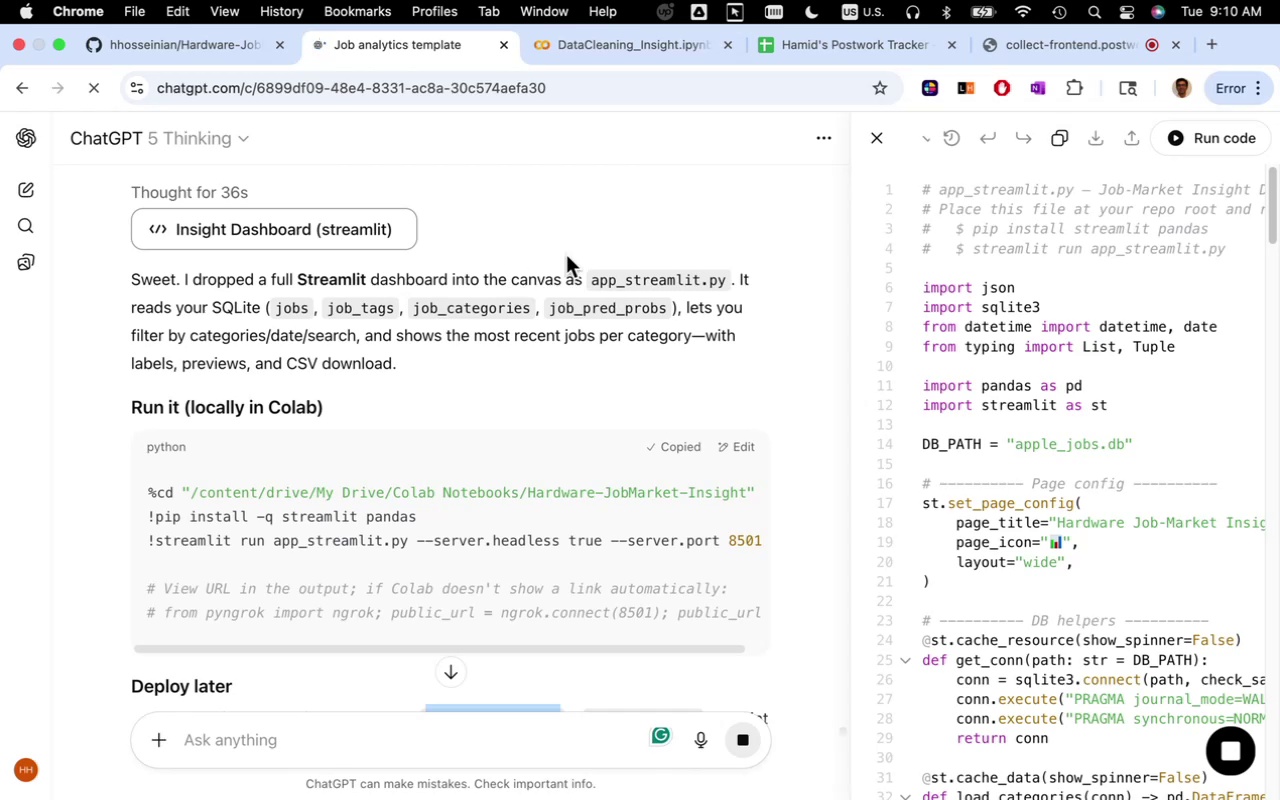 
left_click([210, 54])
 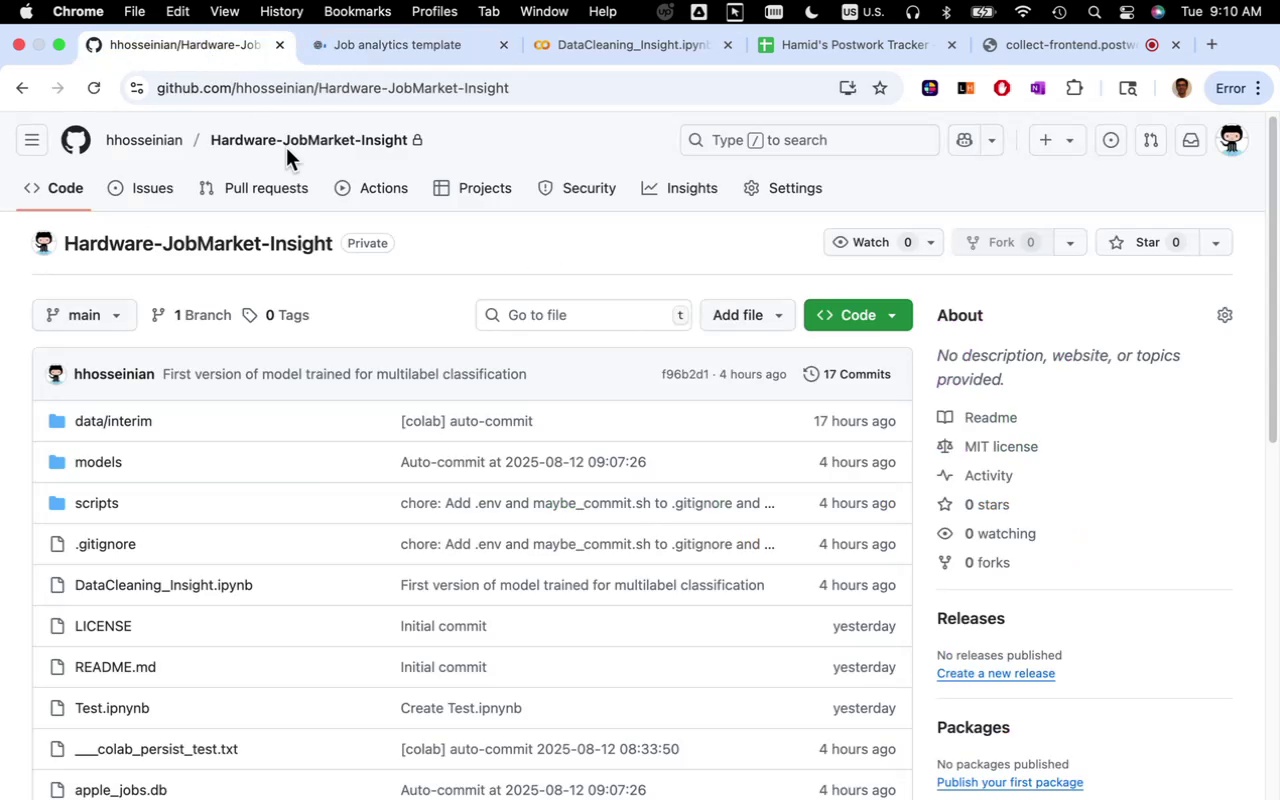 
scroll: coordinate [429, 409], scroll_direction: down, amount: 5.0
 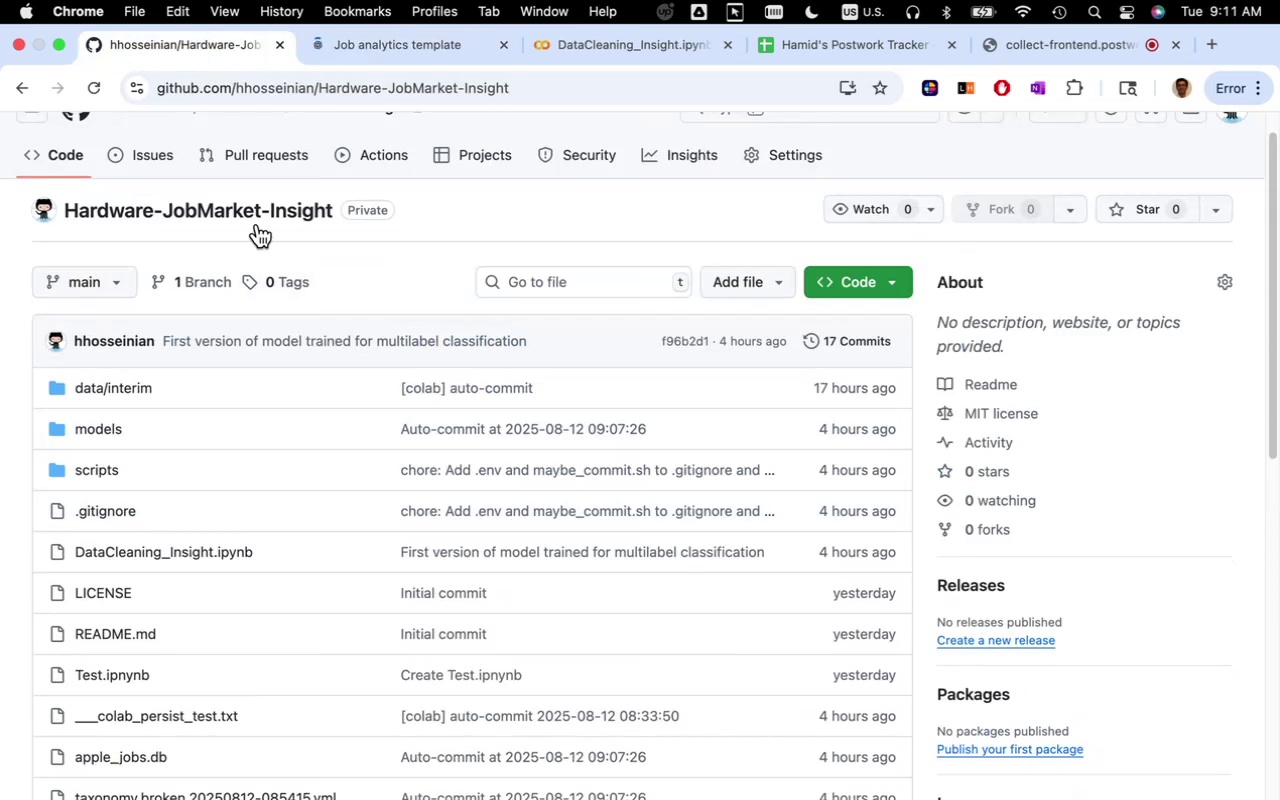 
left_click([248, 204])
 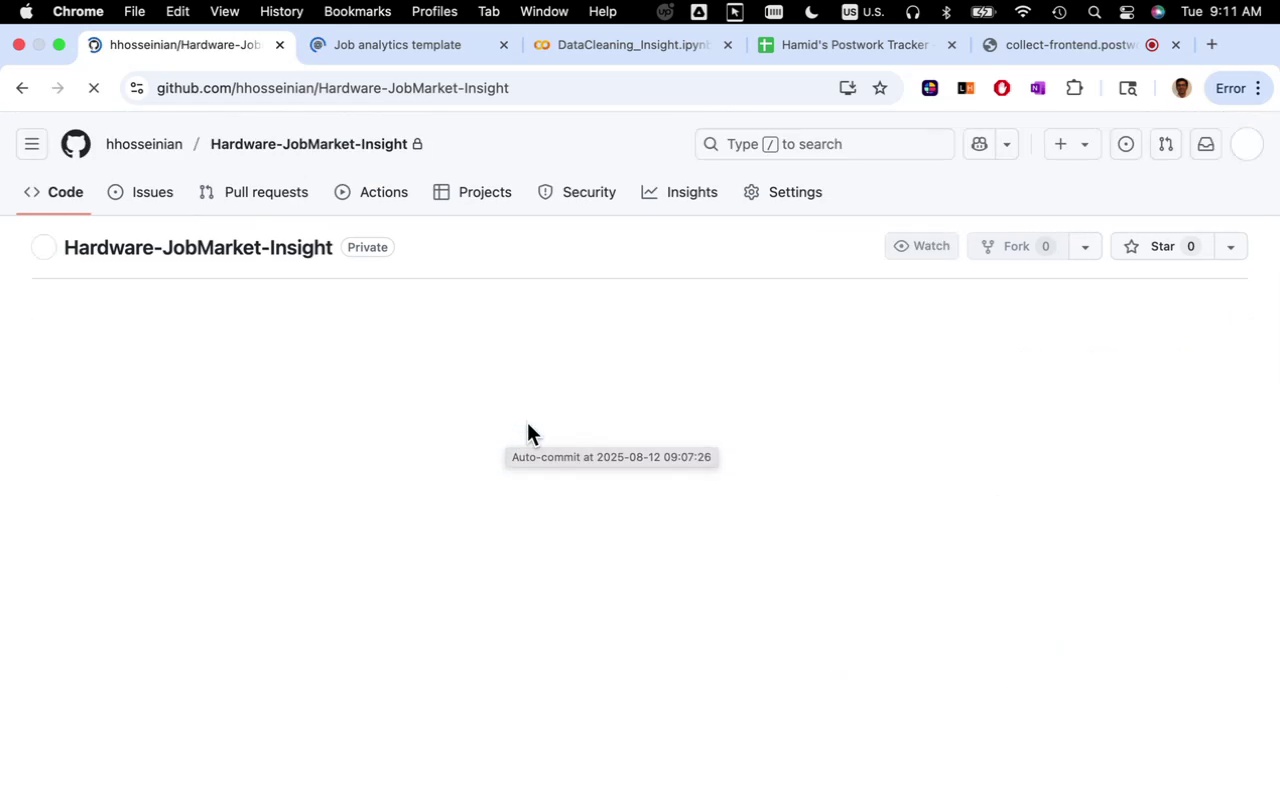 
wait(9.66)
 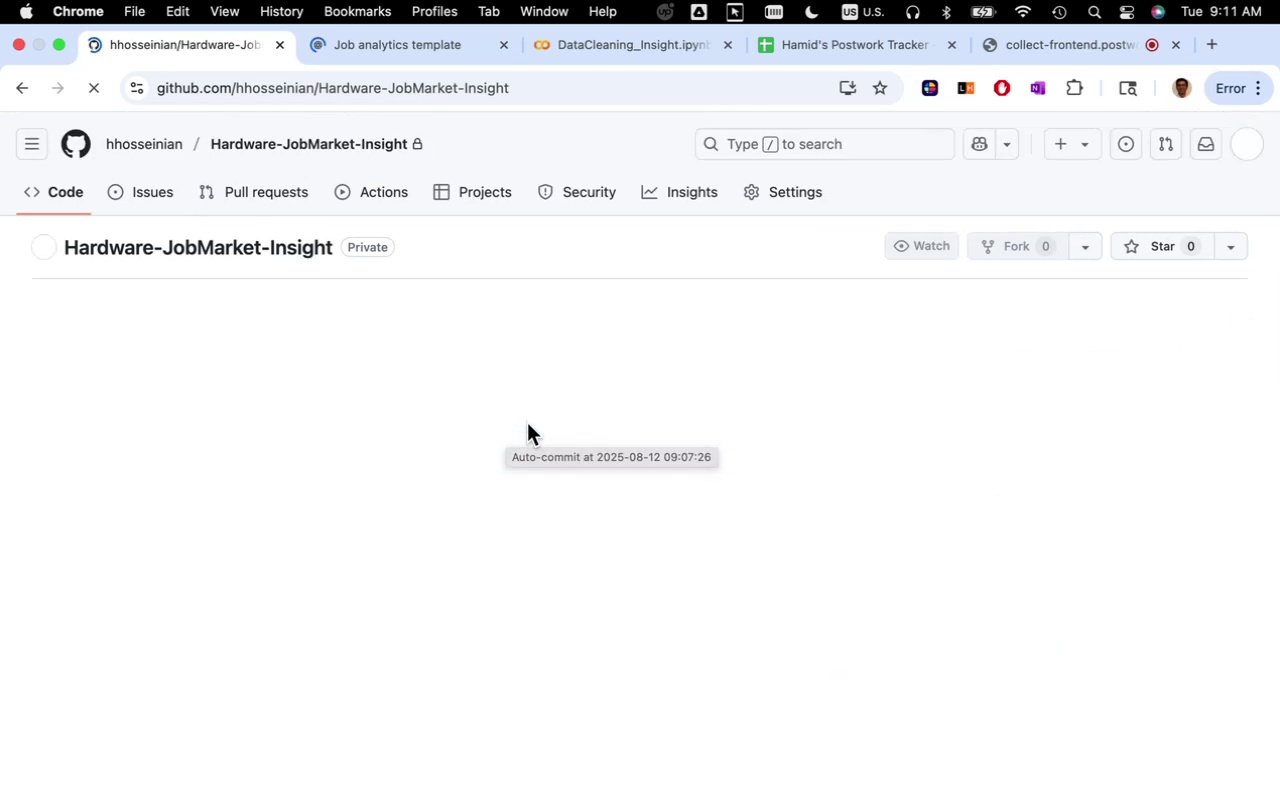 
scroll: coordinate [527, 423], scroll_direction: down, amount: 6.0
 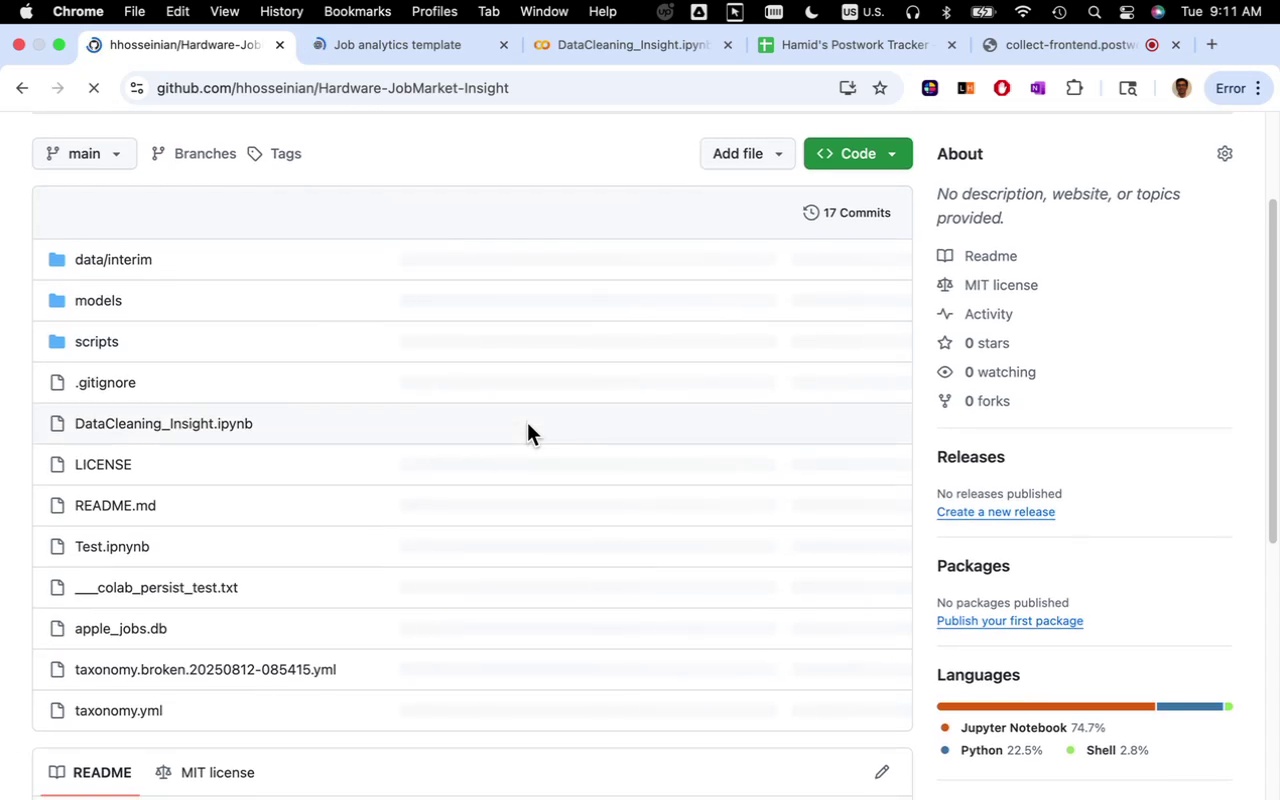 
wait(11.33)
 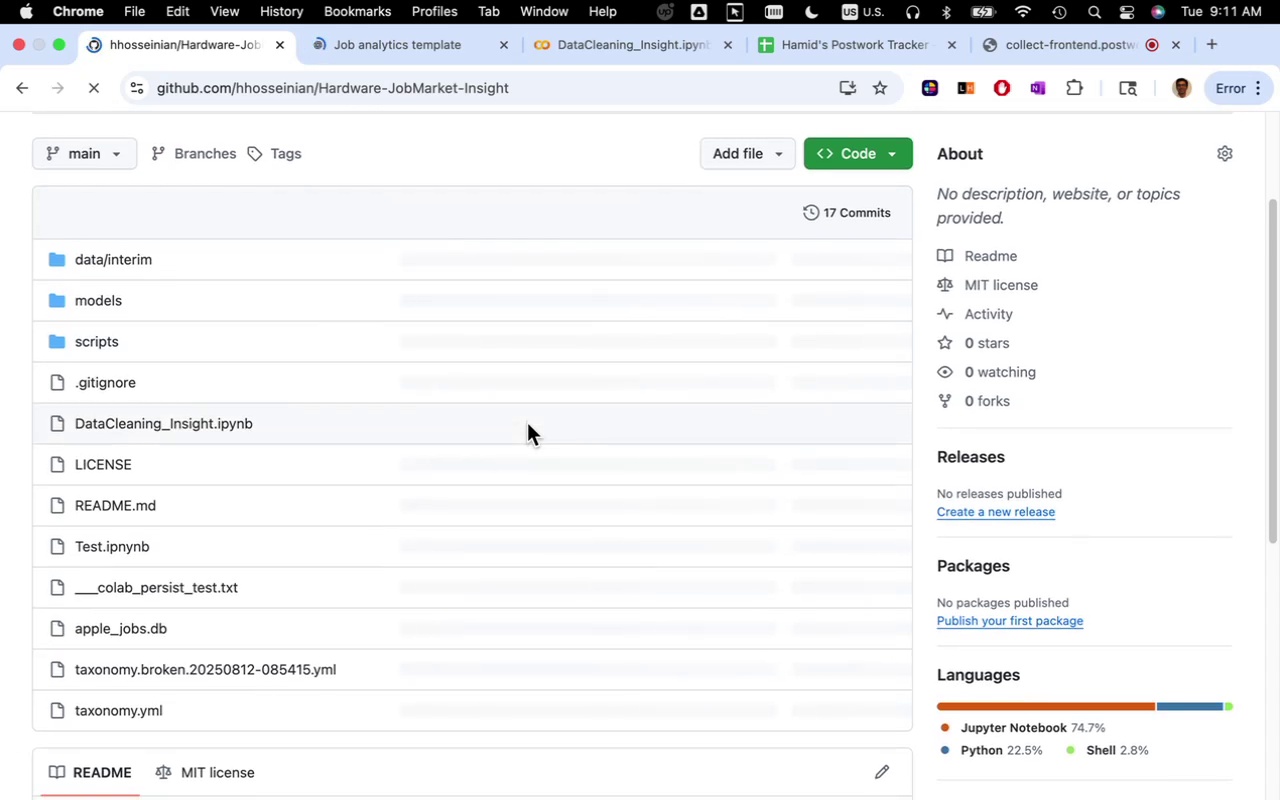 
left_click([401, 52])
 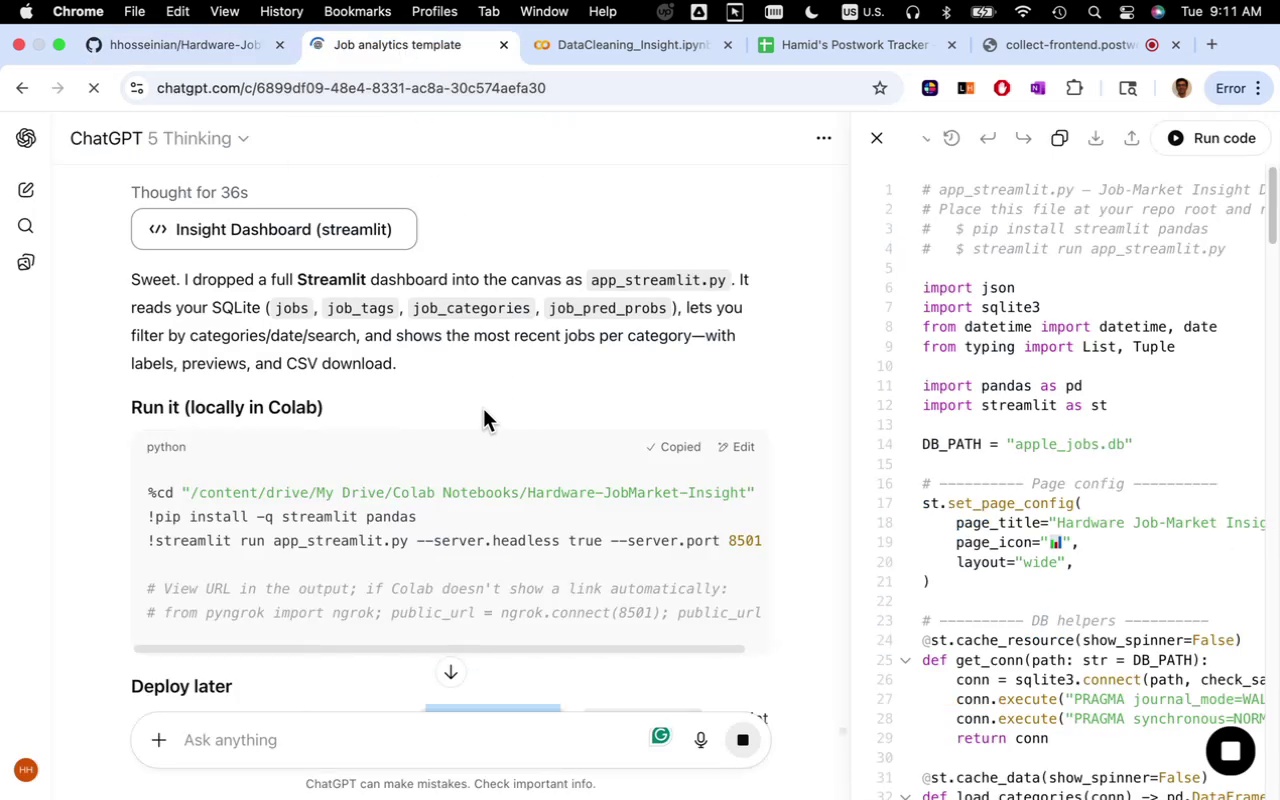 
wait(7.46)
 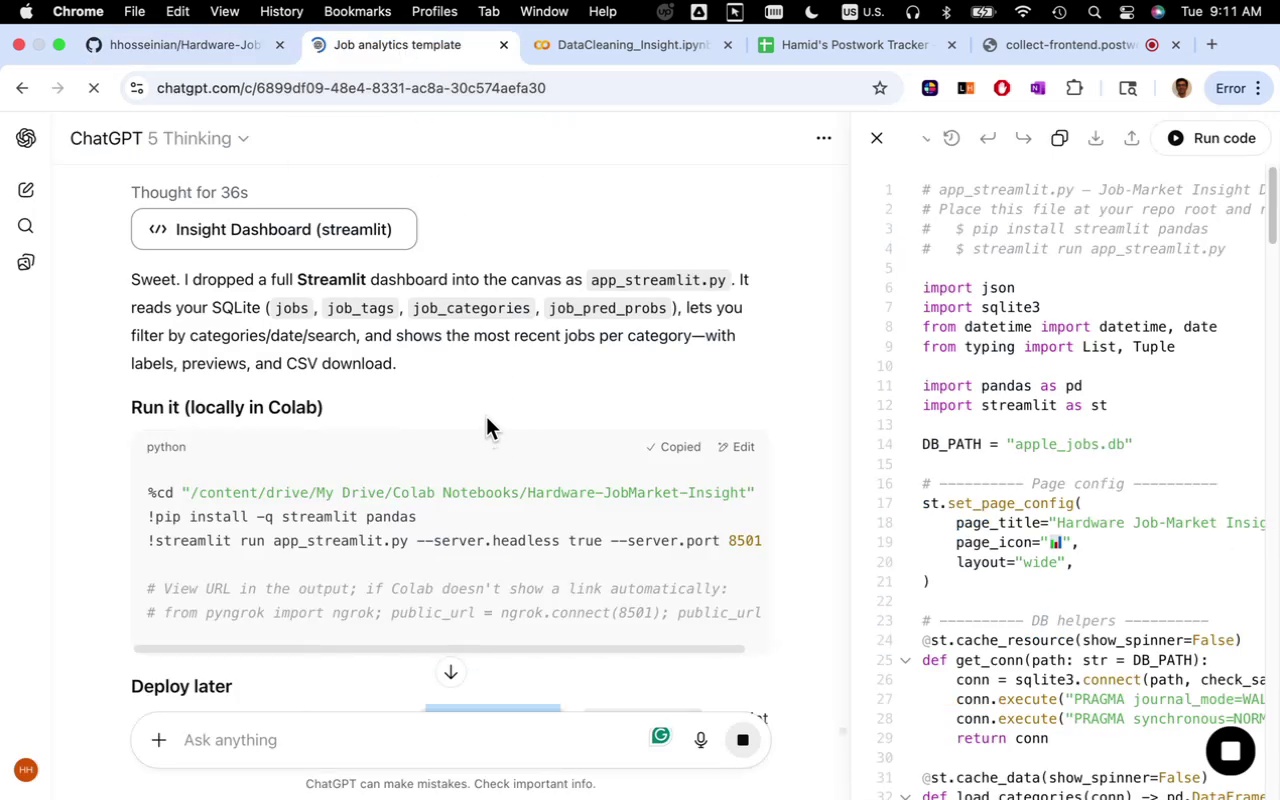 
scroll: coordinate [512, 429], scroll_direction: up, amount: 3.0
 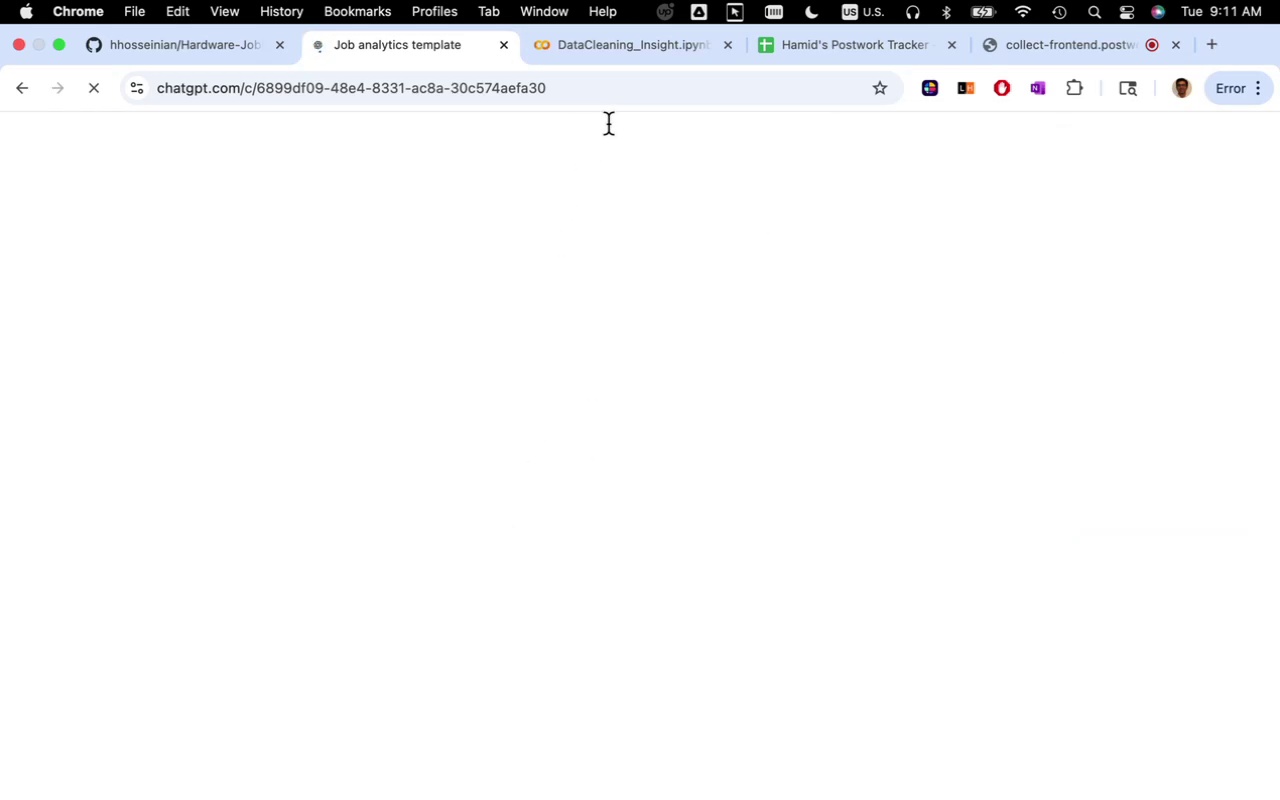 
wait(6.84)
 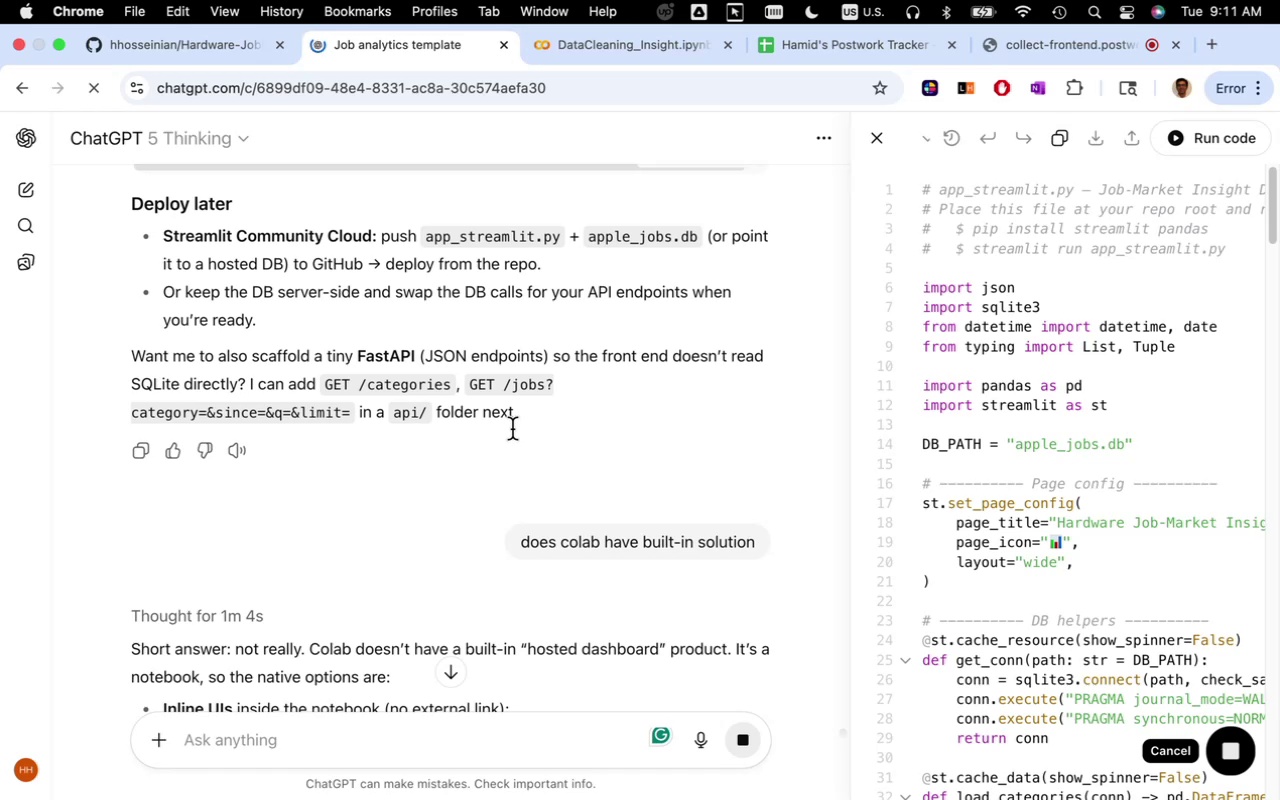 
left_click([630, 53])
 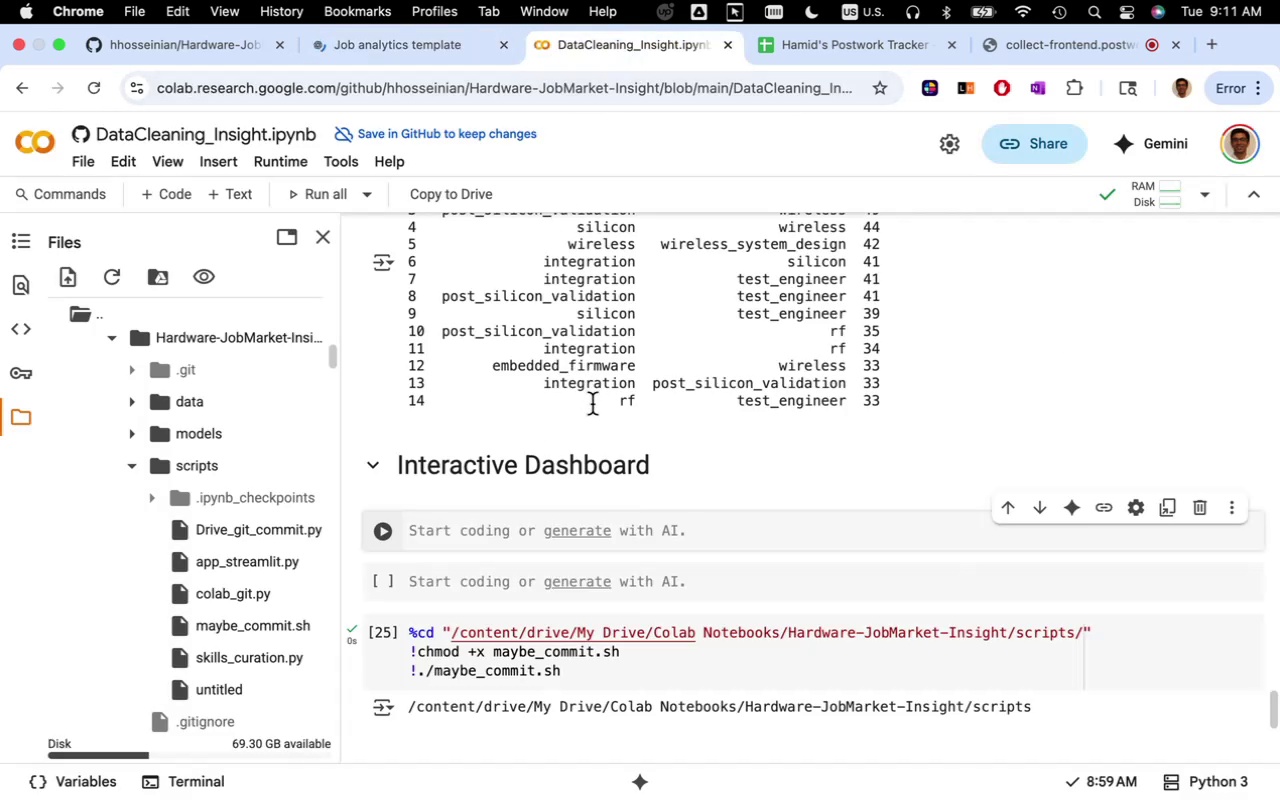 
scroll: coordinate [615, 519], scroll_direction: up, amount: 6.0
 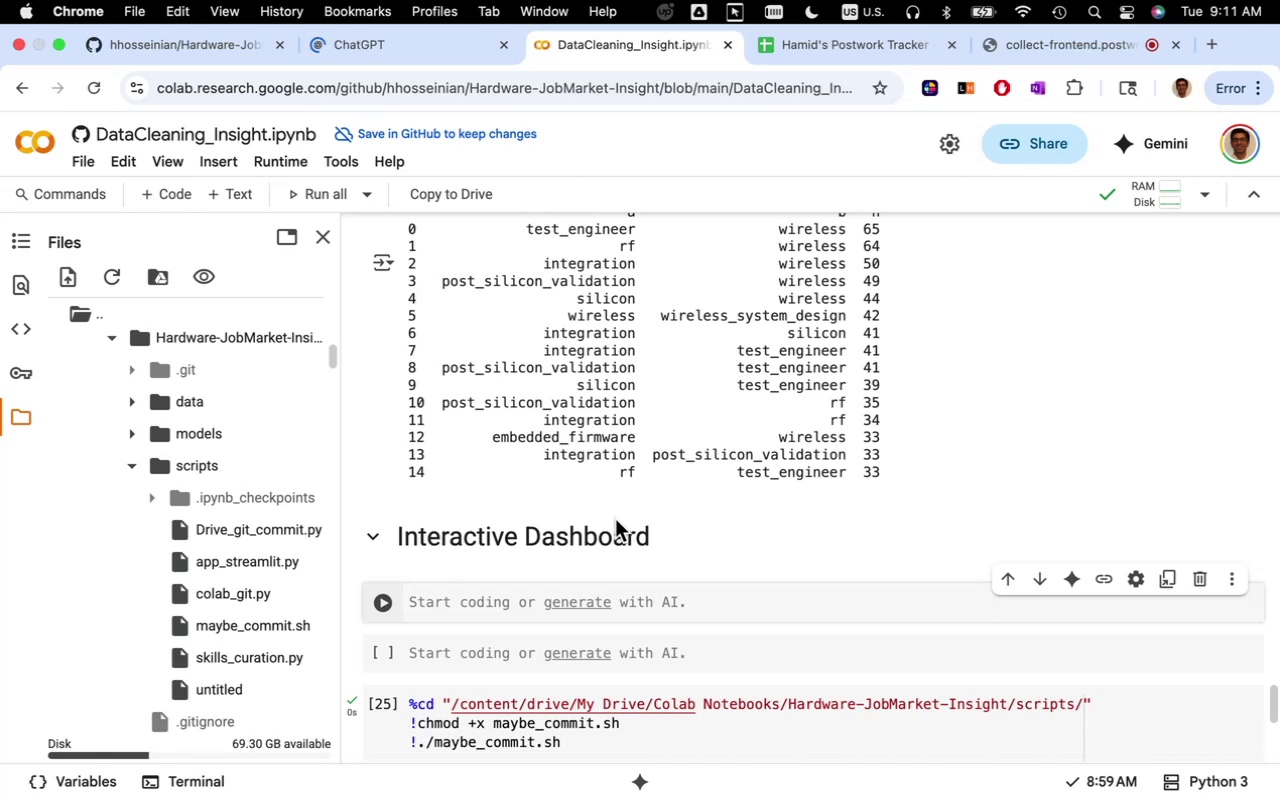 
wait(6.46)
 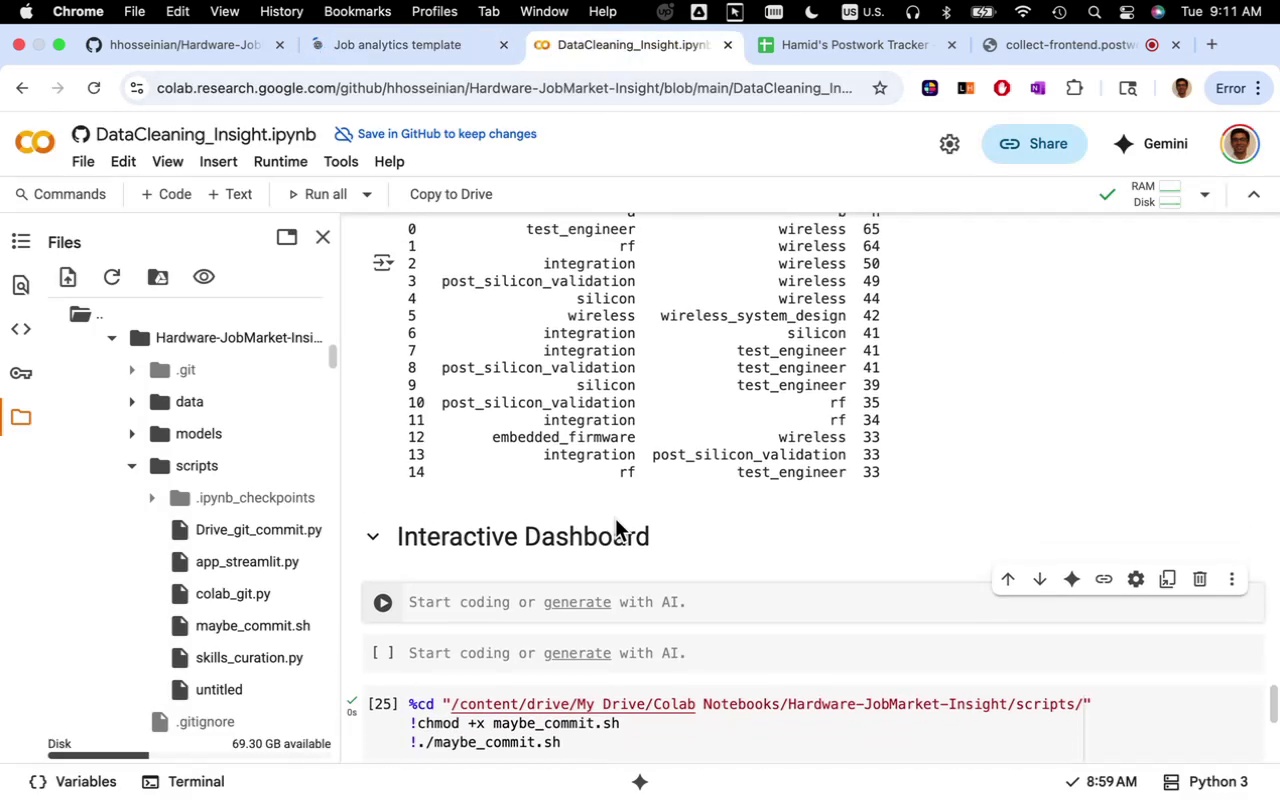 
scroll: coordinate [615, 519], scroll_direction: up, amount: 7.0
 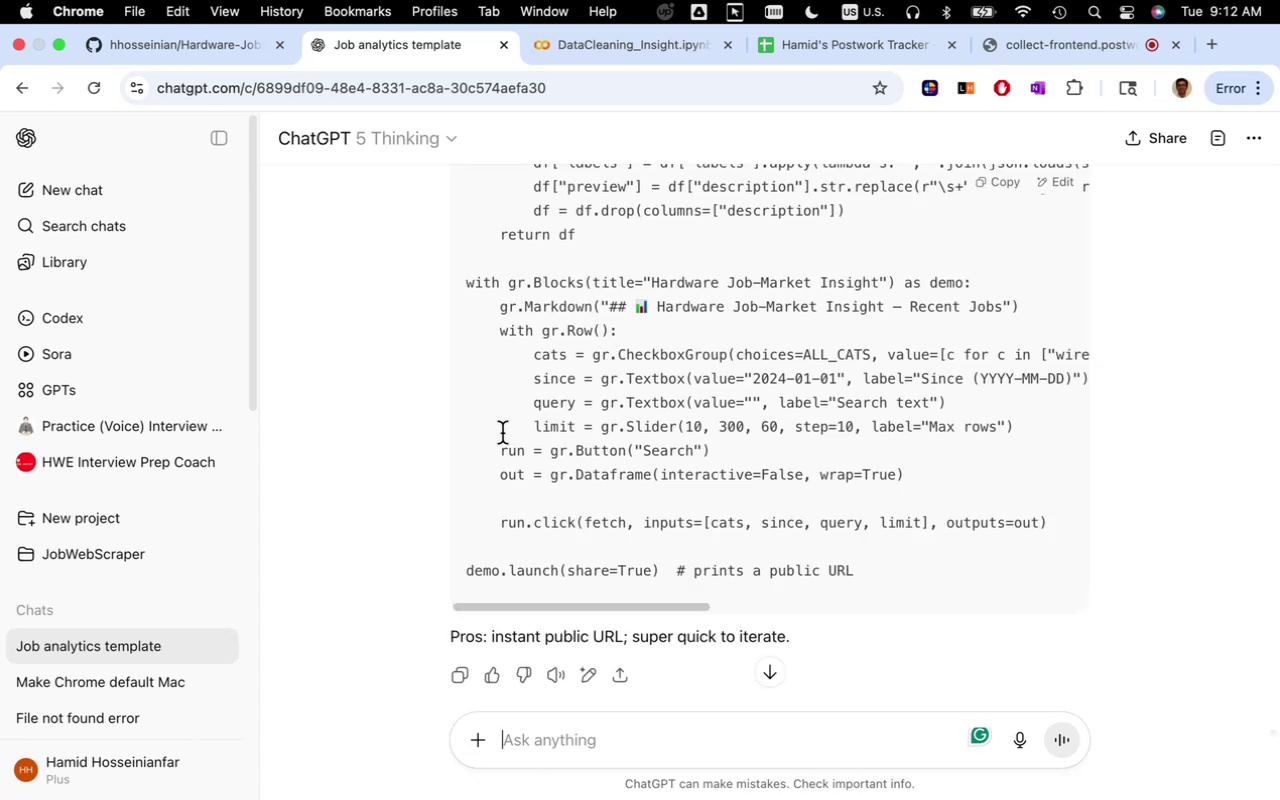 
wait(23.11)
 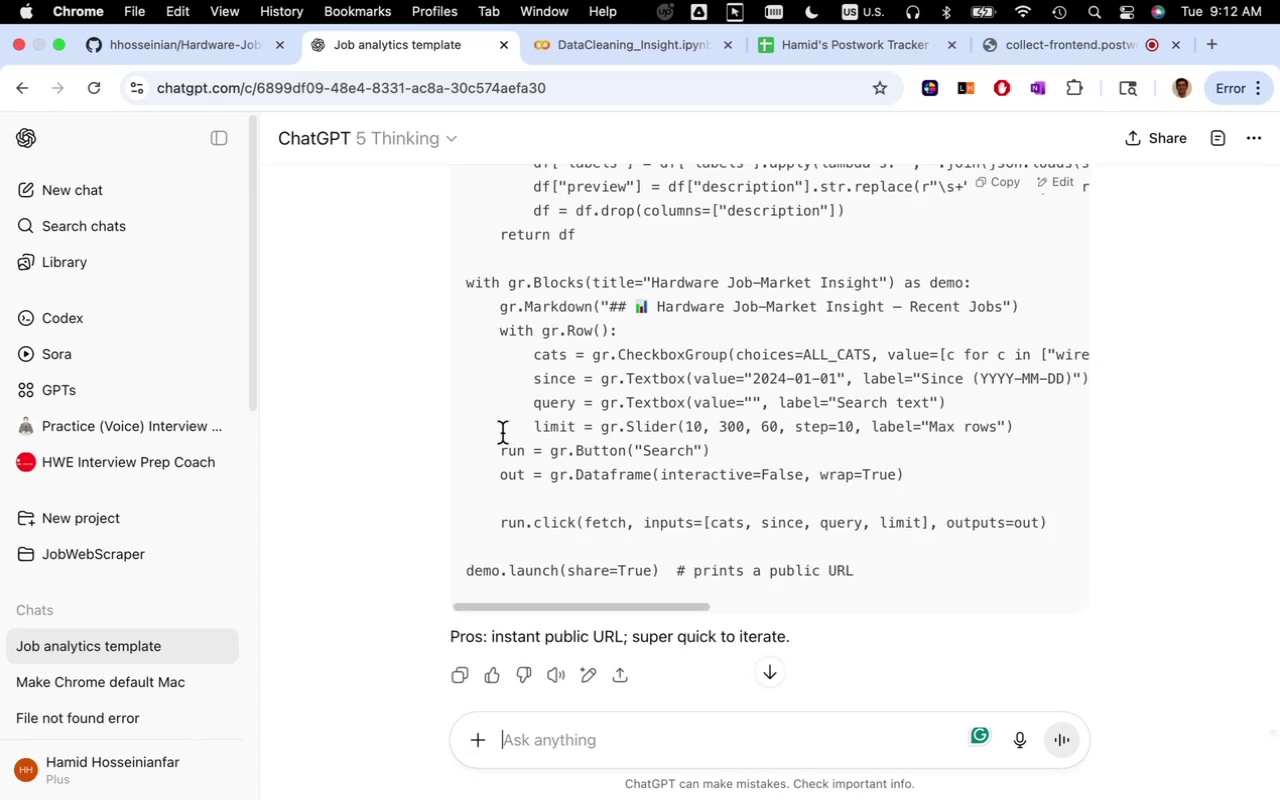 
scroll: coordinate [606, 494], scroll_direction: down, amount: 2.0
 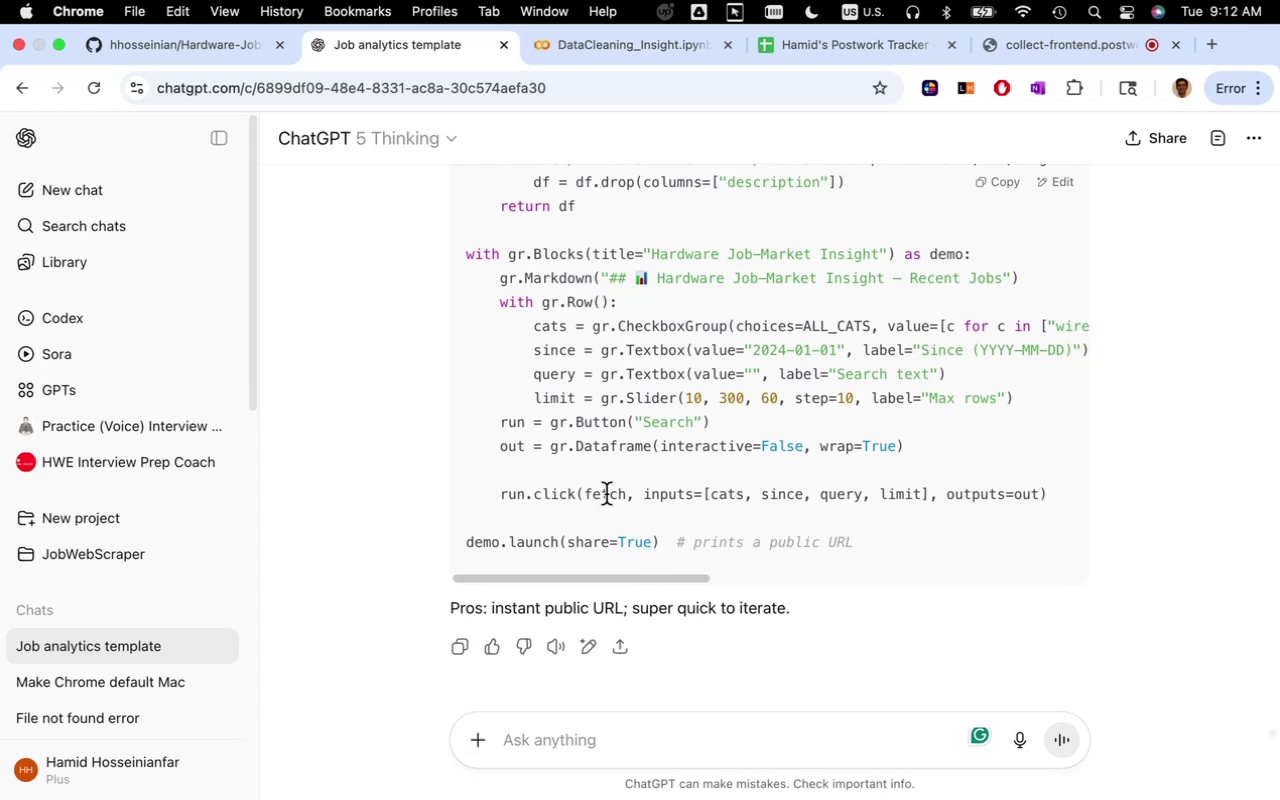 
scroll: coordinate [605, 496], scroll_direction: up, amount: 42.0
 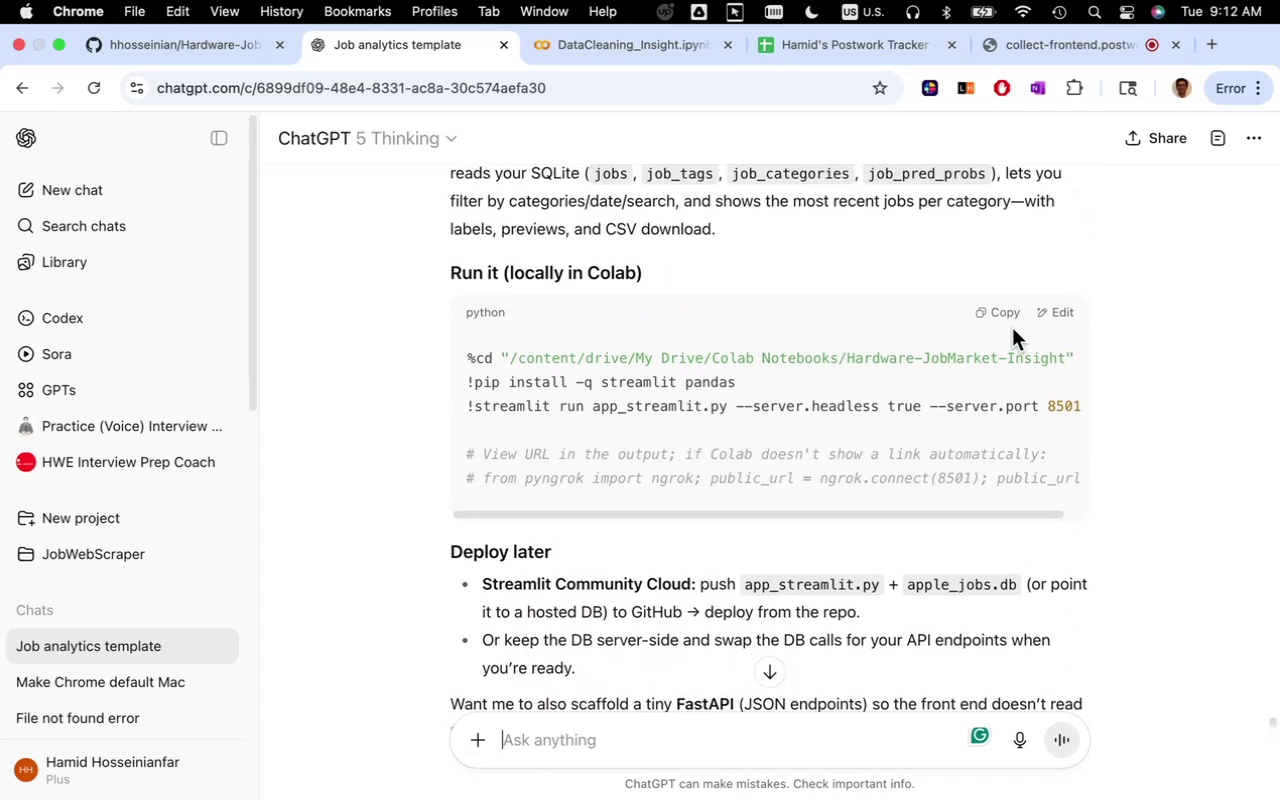 
left_click([1011, 315])
 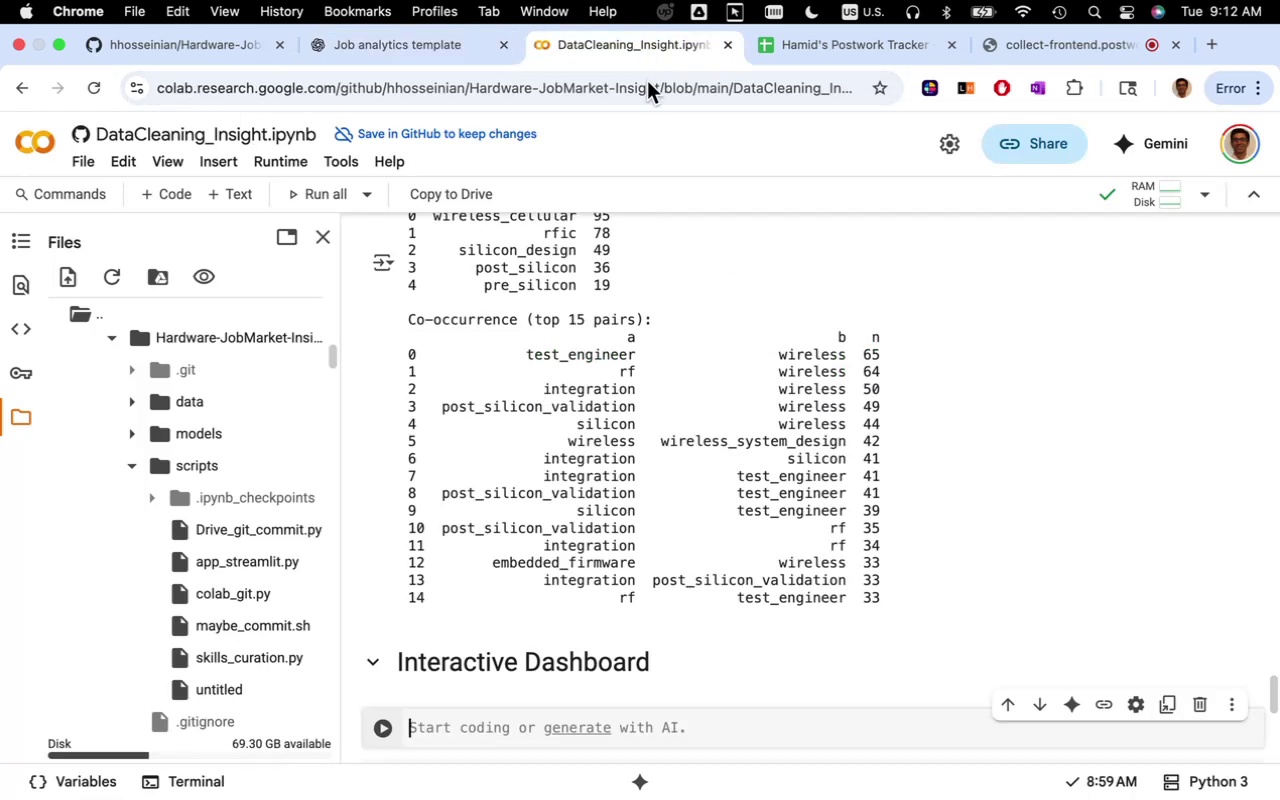 
scroll: coordinate [630, 544], scroll_direction: down, amount: 10.0
 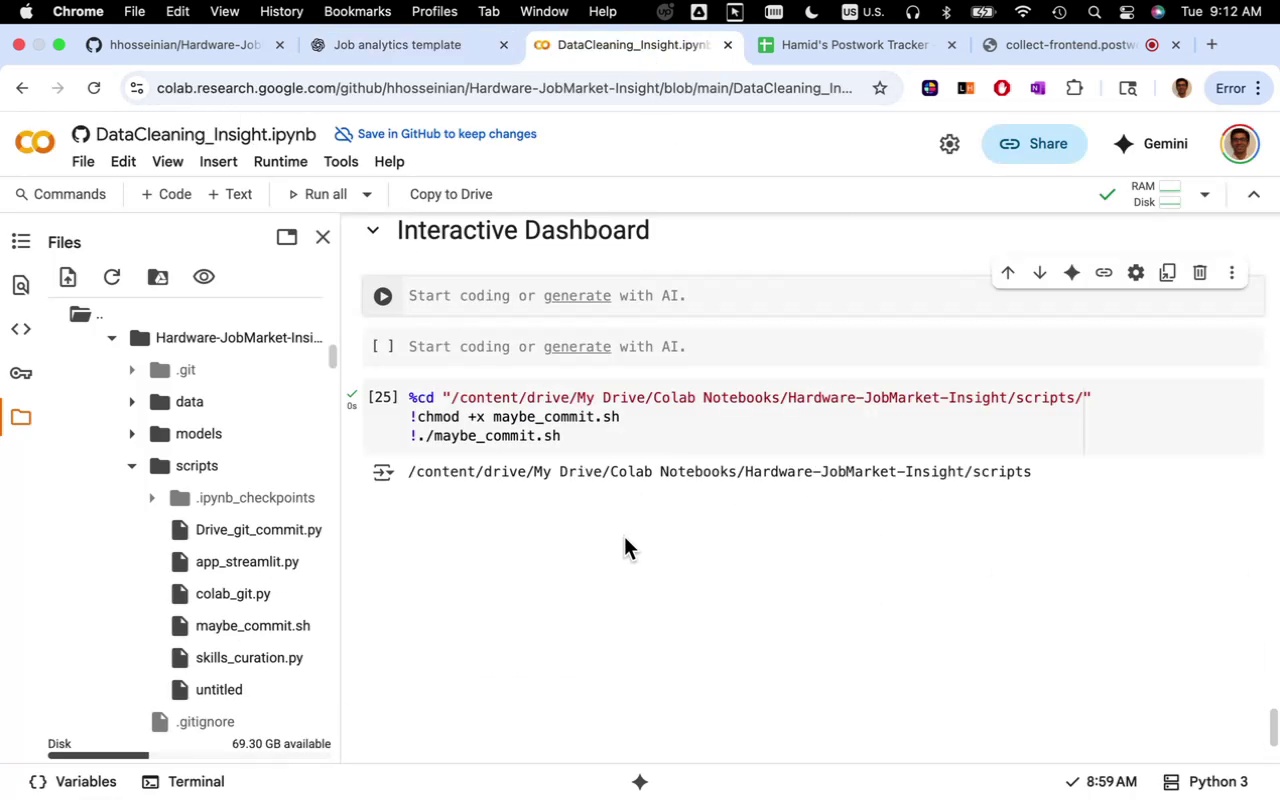 
key(Meta+V)
 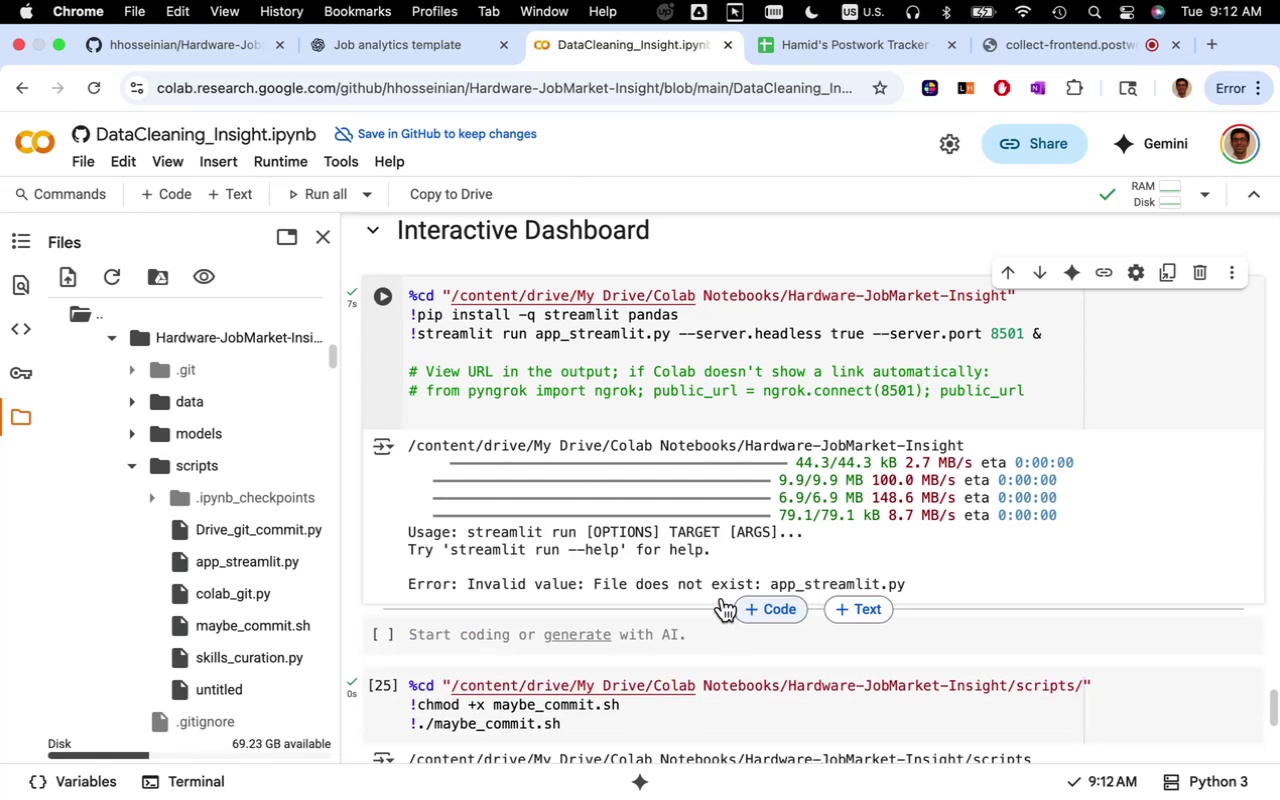 
wait(14.61)
 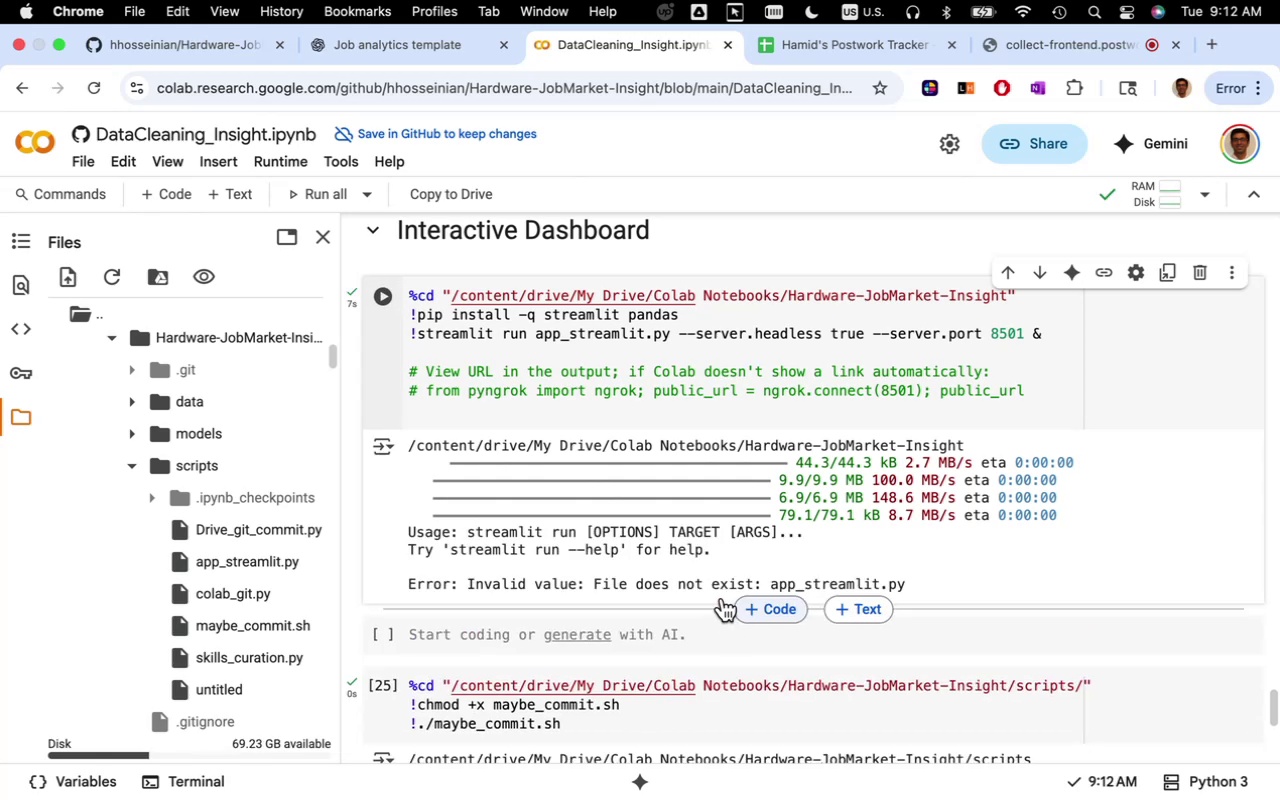 
left_click([790, 299])
 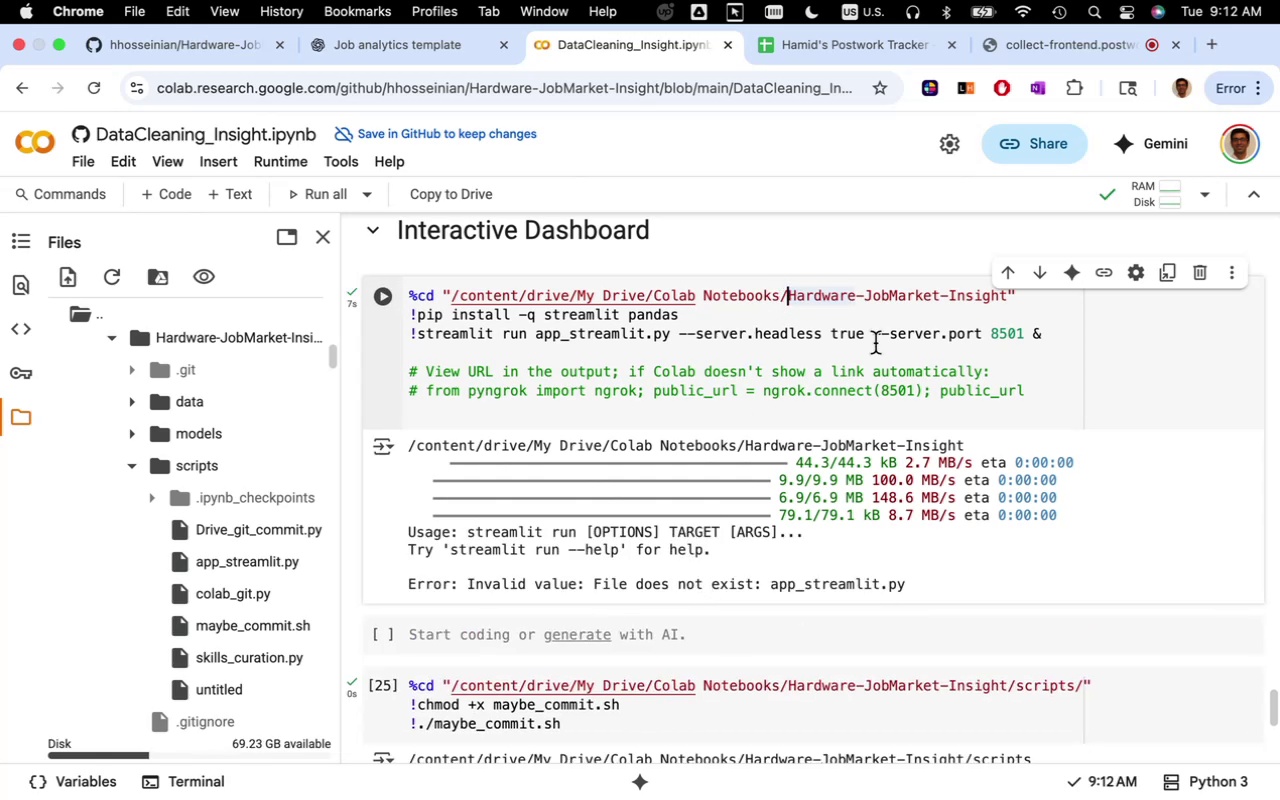 
type(Scripts/)
 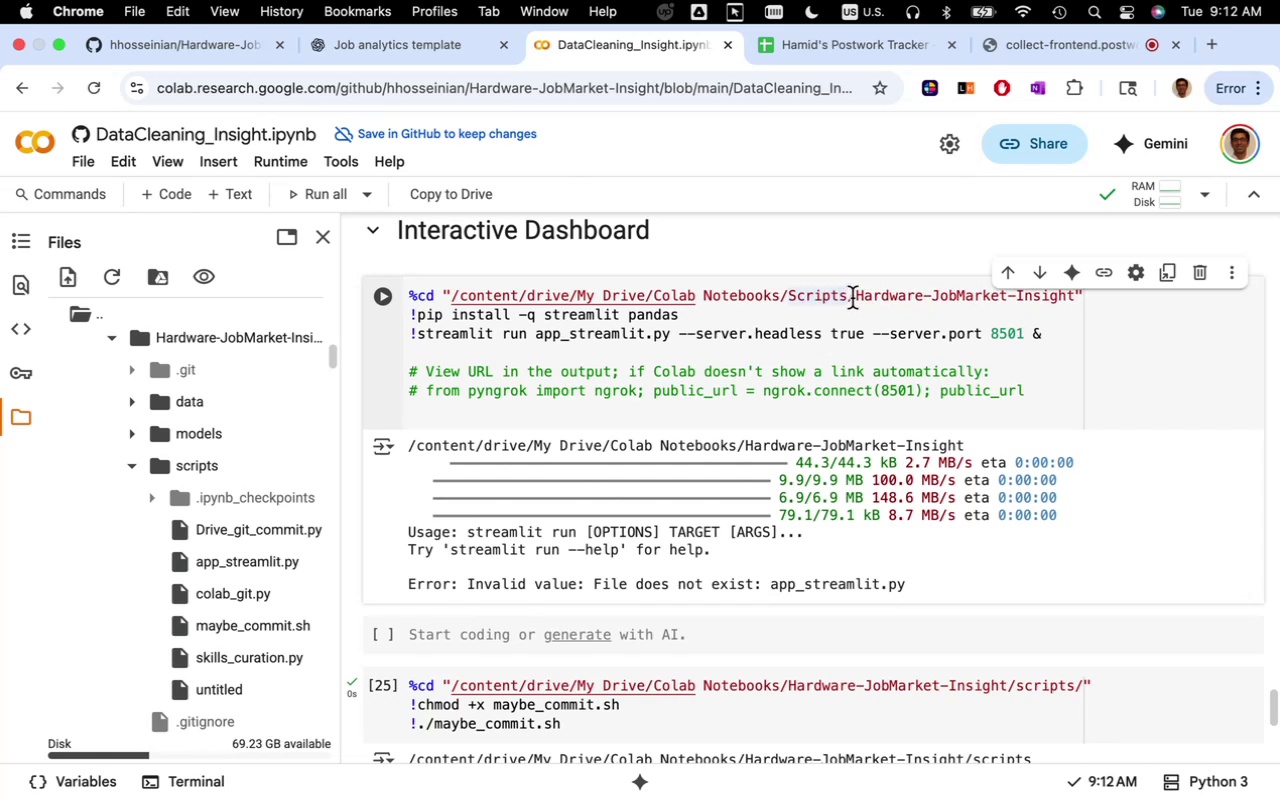 
wait(6.14)
 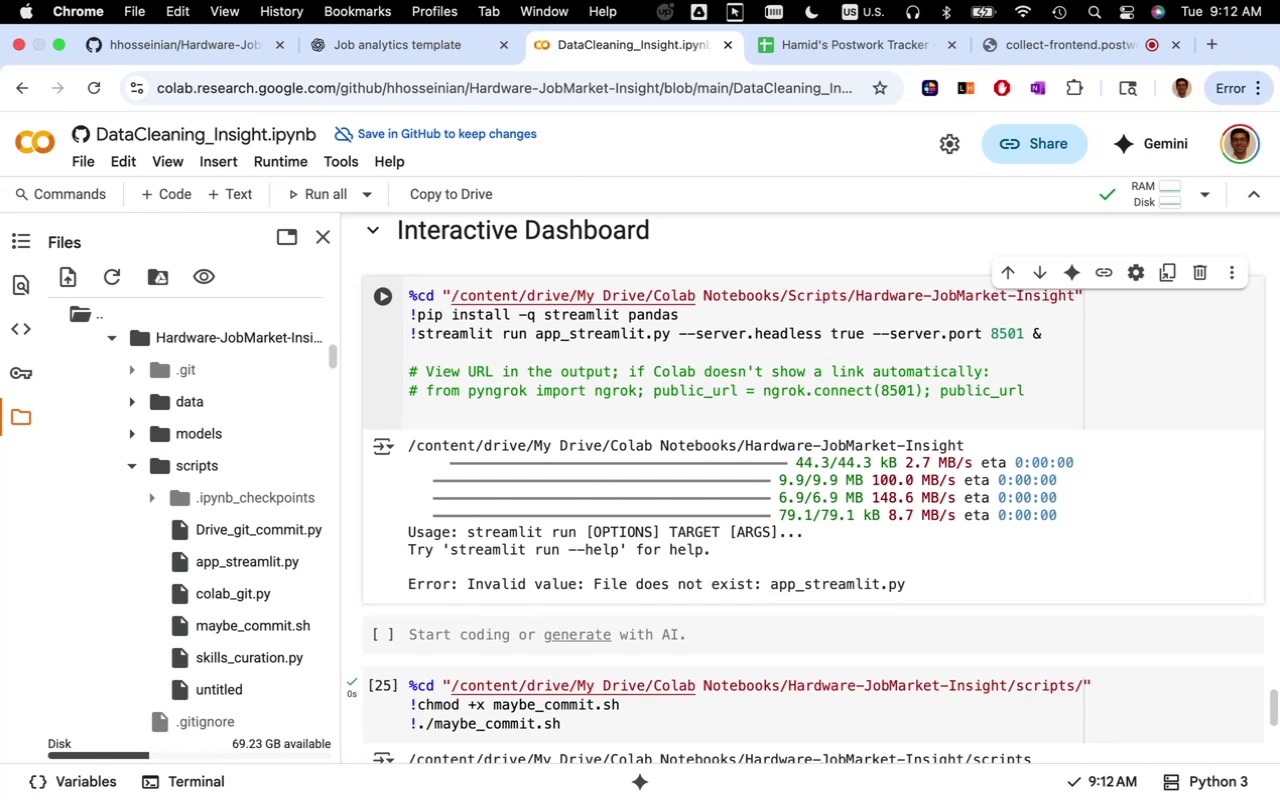 
left_click_drag(start_coordinate=[854, 298], to_coordinate=[788, 305])
 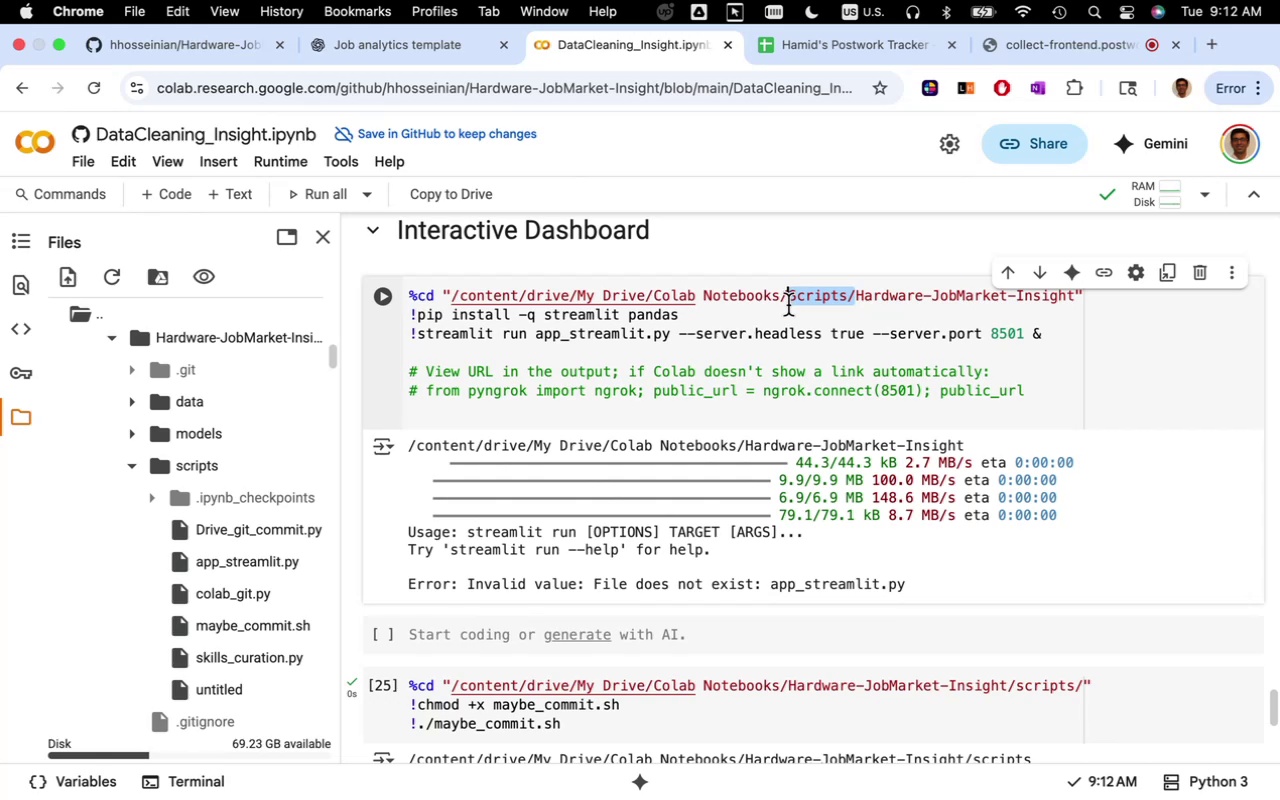 
key(Meta+CommandLeft)
 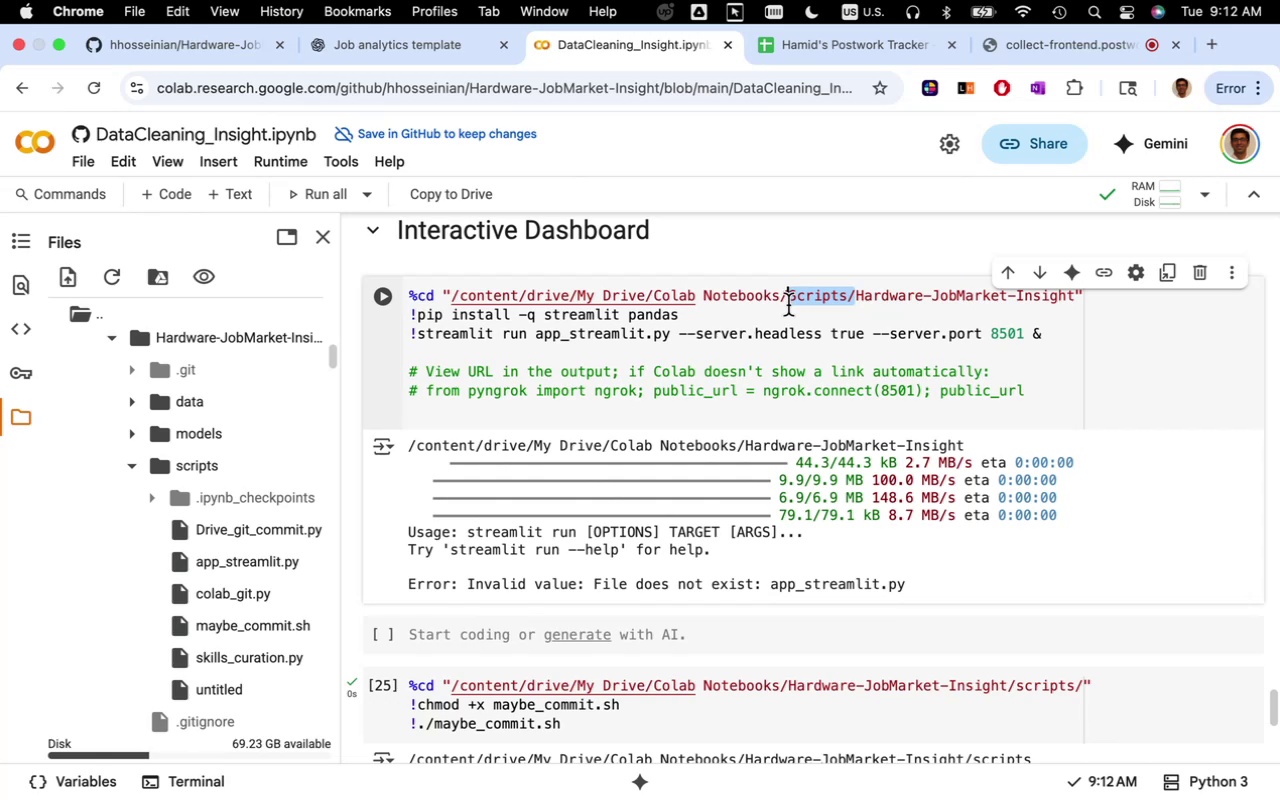 
key(Meta+X)
 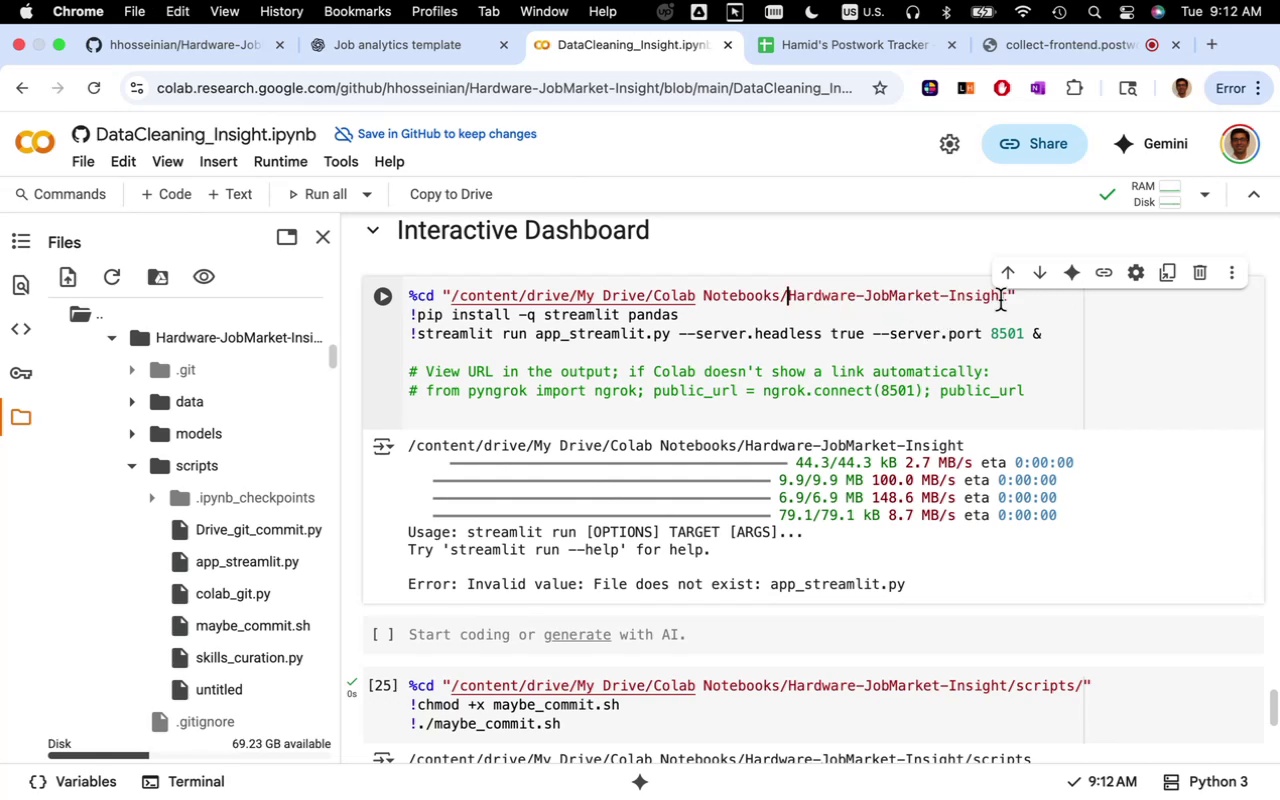 
left_click([1010, 300])
 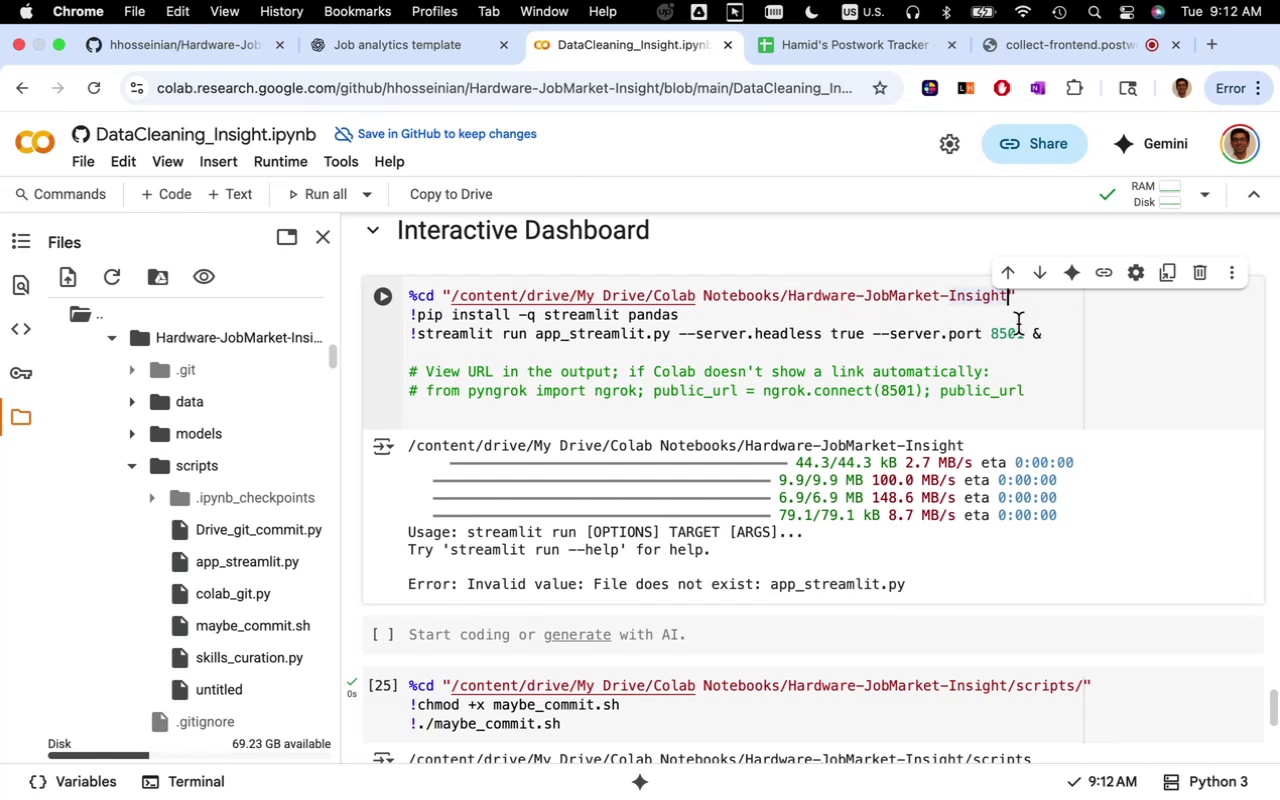 
key(Meta+CommandLeft)
 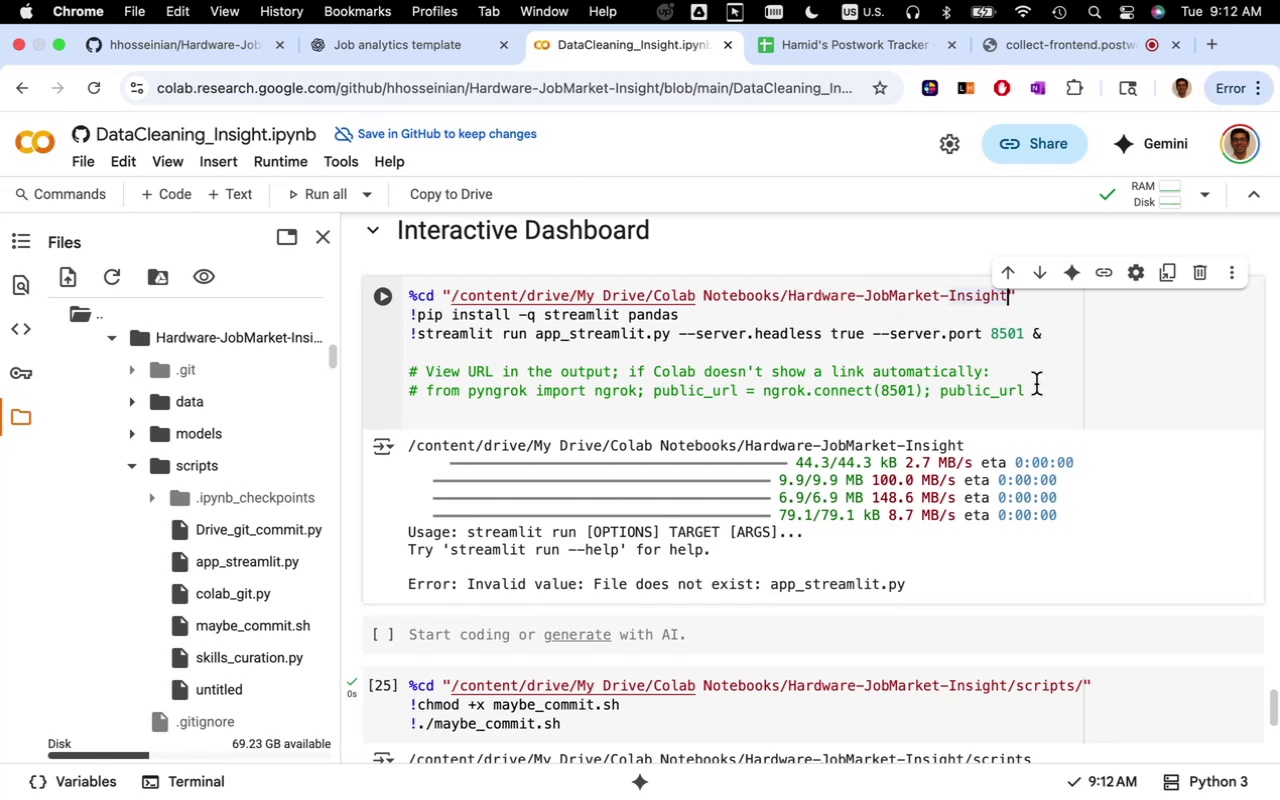 
key(Meta+V)
 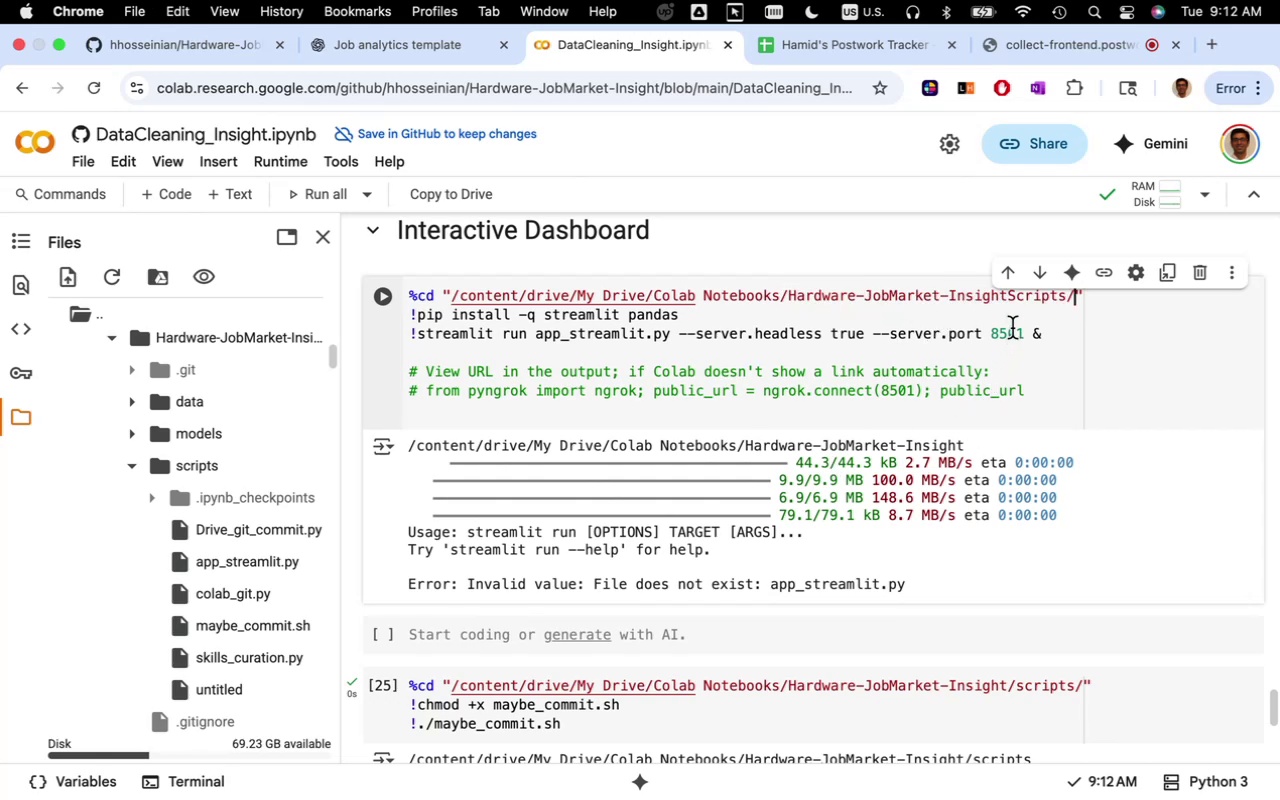 
key(Meta+Z)
 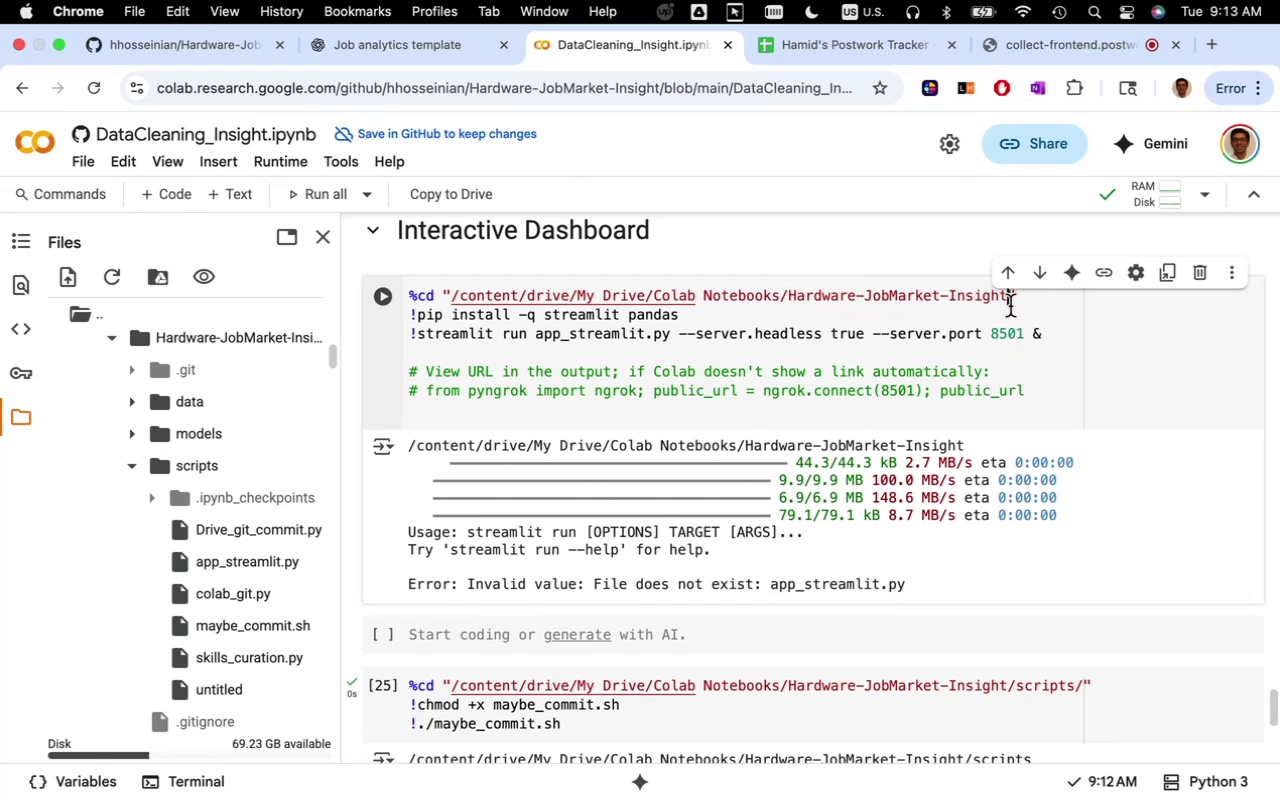 
key(Slash)
 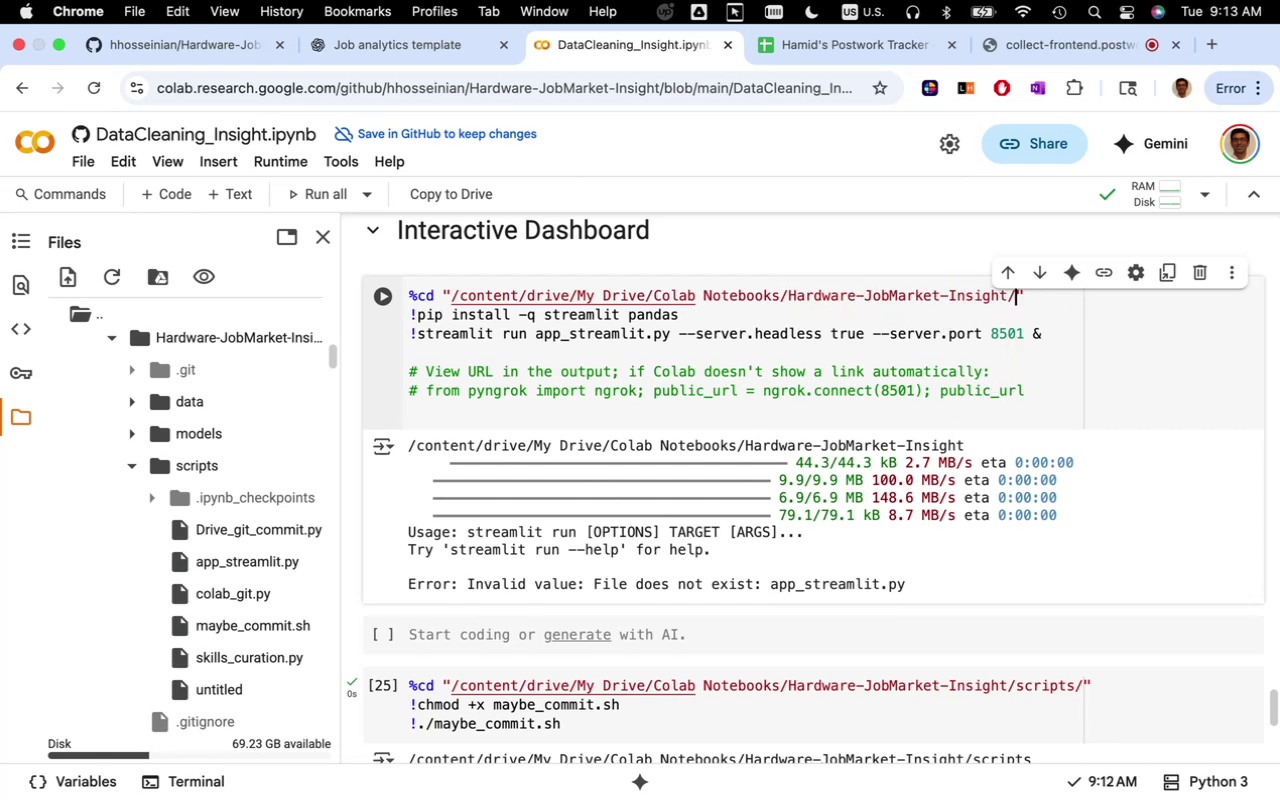 
key(Meta+CommandLeft)
 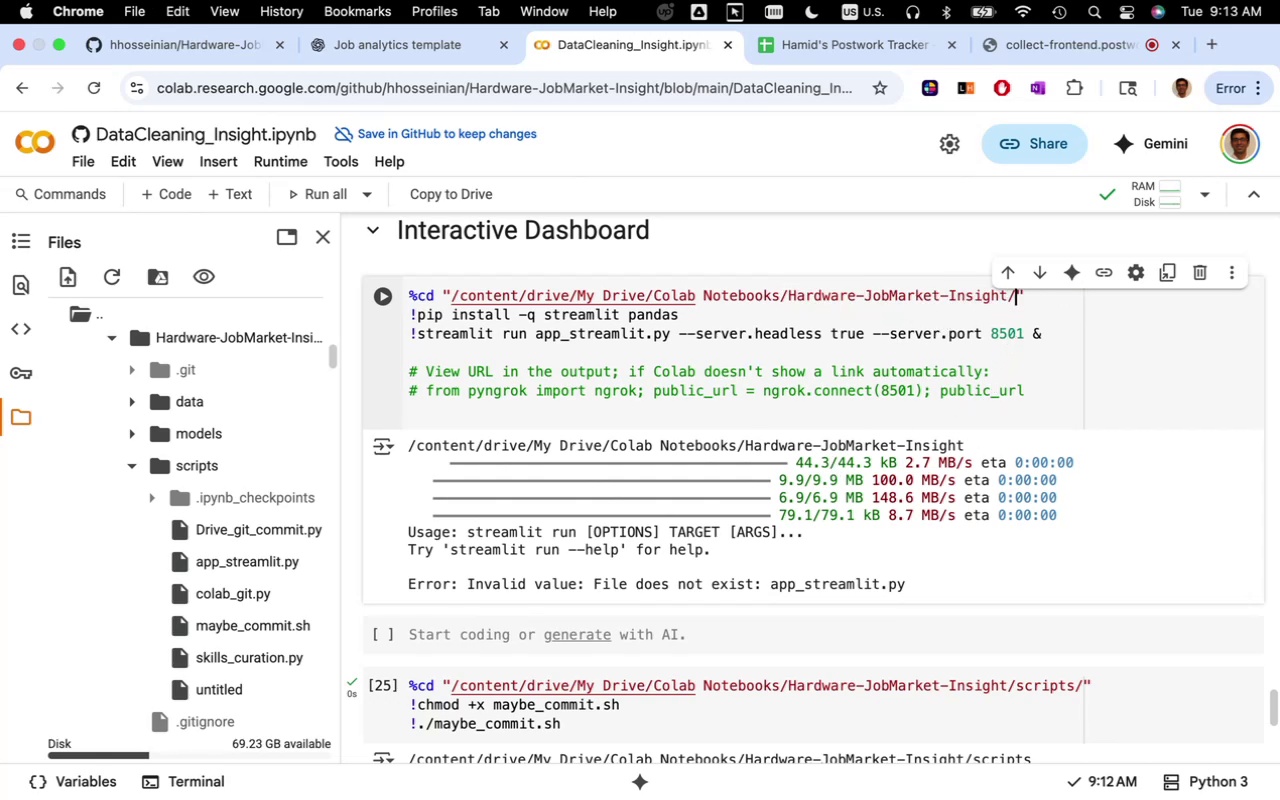 
key(Meta+V)
 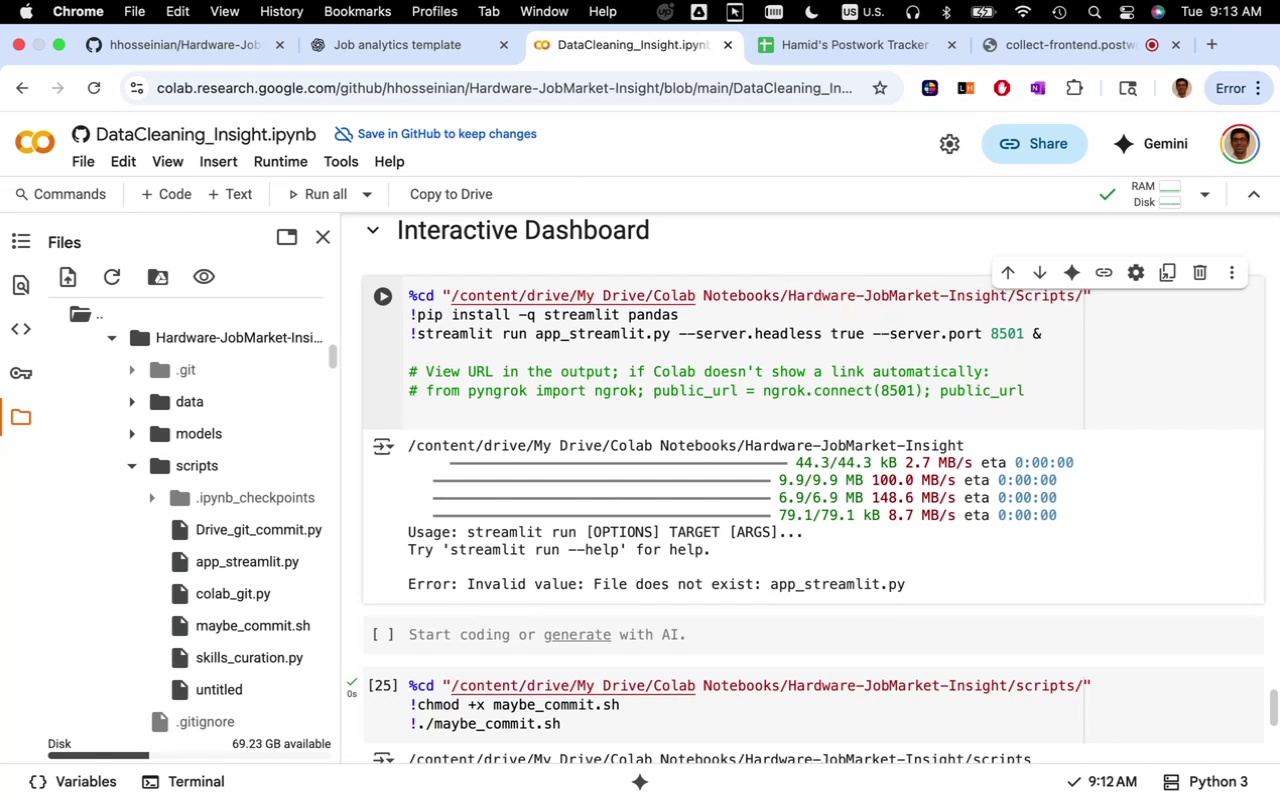 
key(Backspace)
 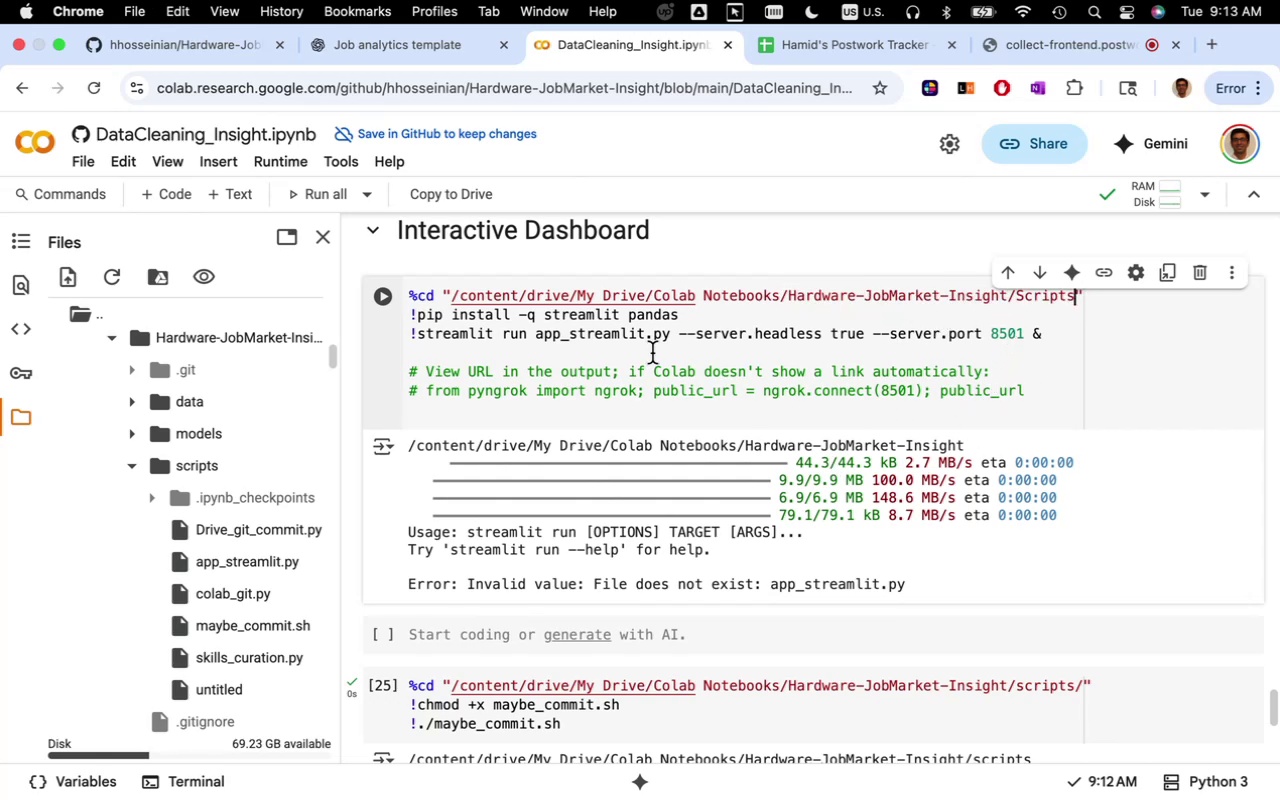 
mouse_move([394, 306])
 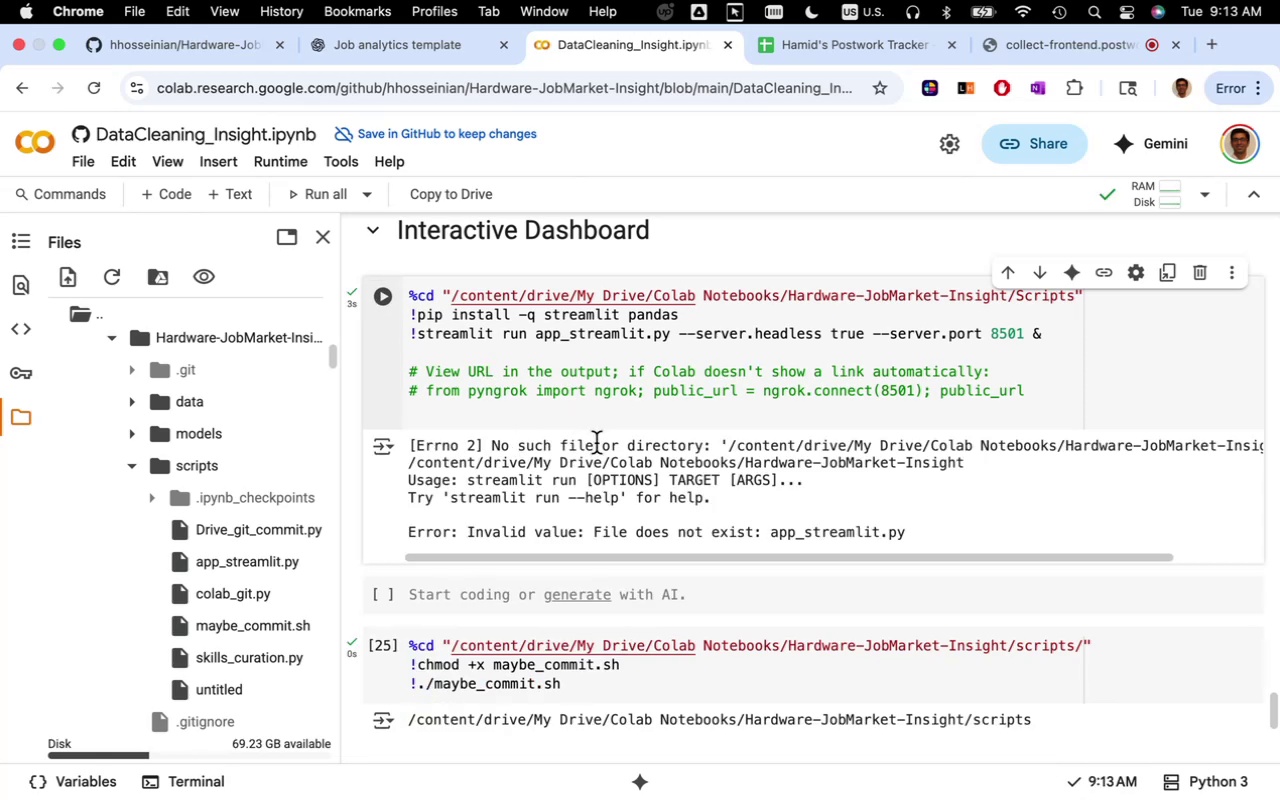 
wait(10.65)
 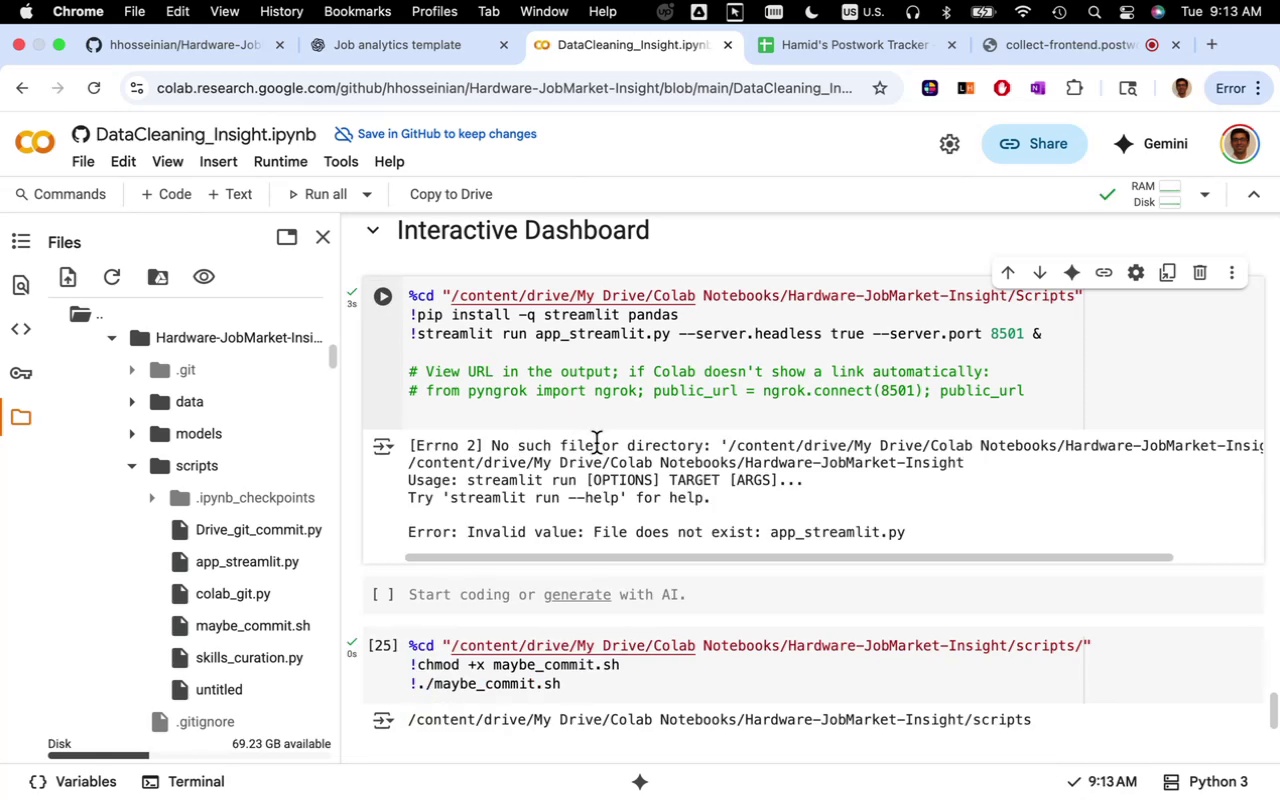 
left_click([1025, 299])
 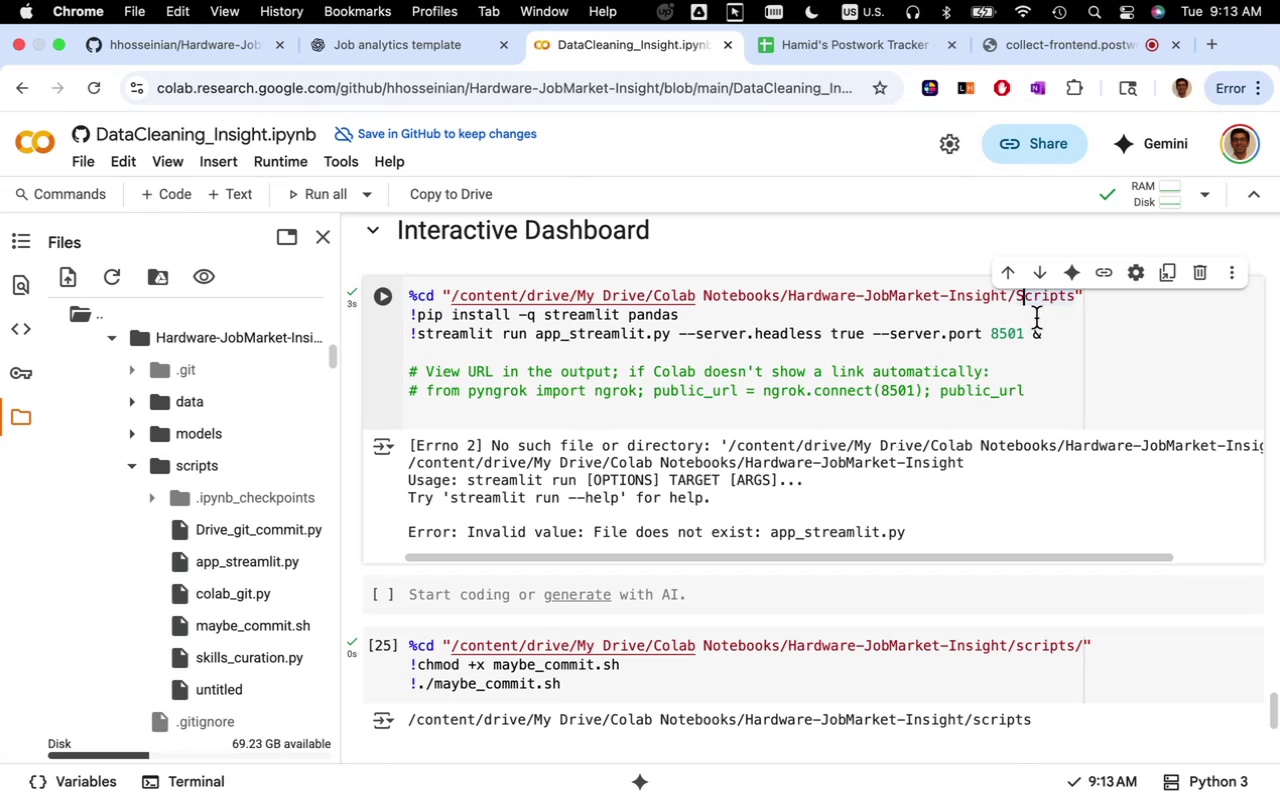 
key(Backspace)
 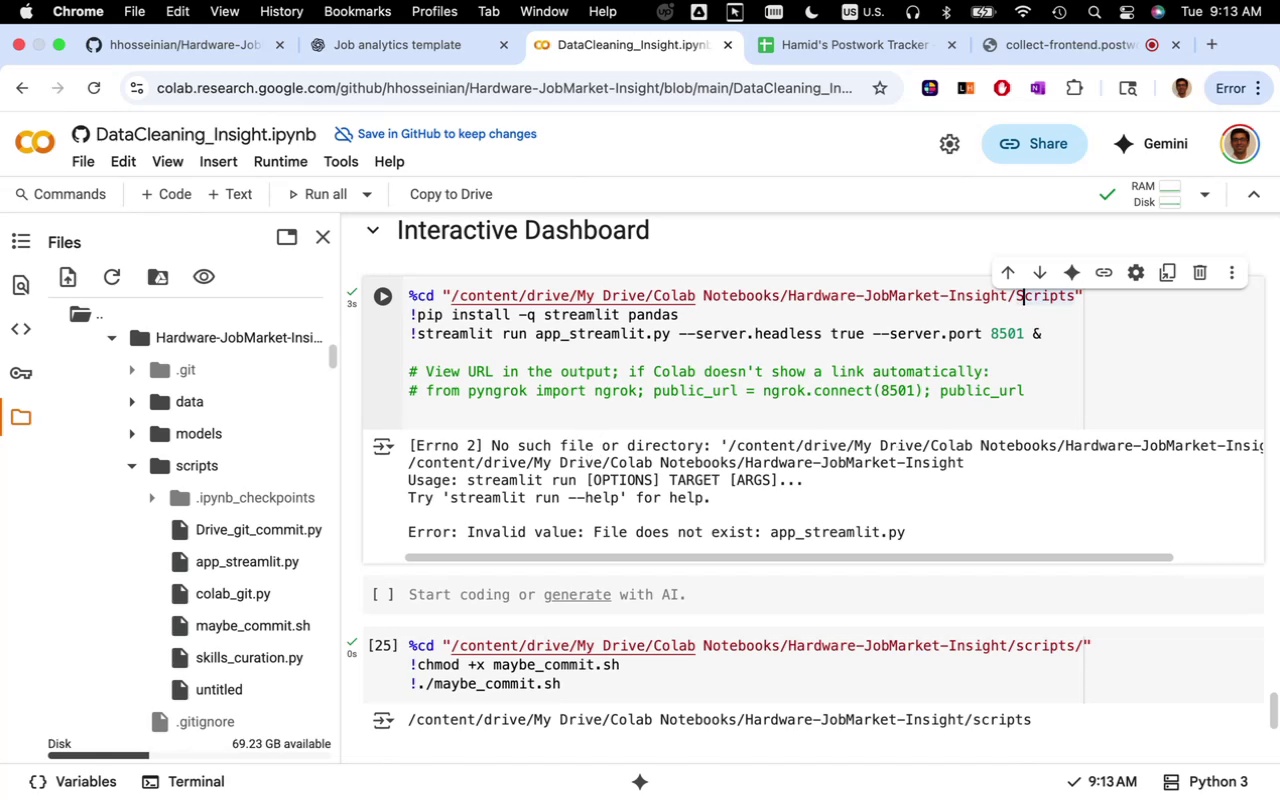 
key(S)
 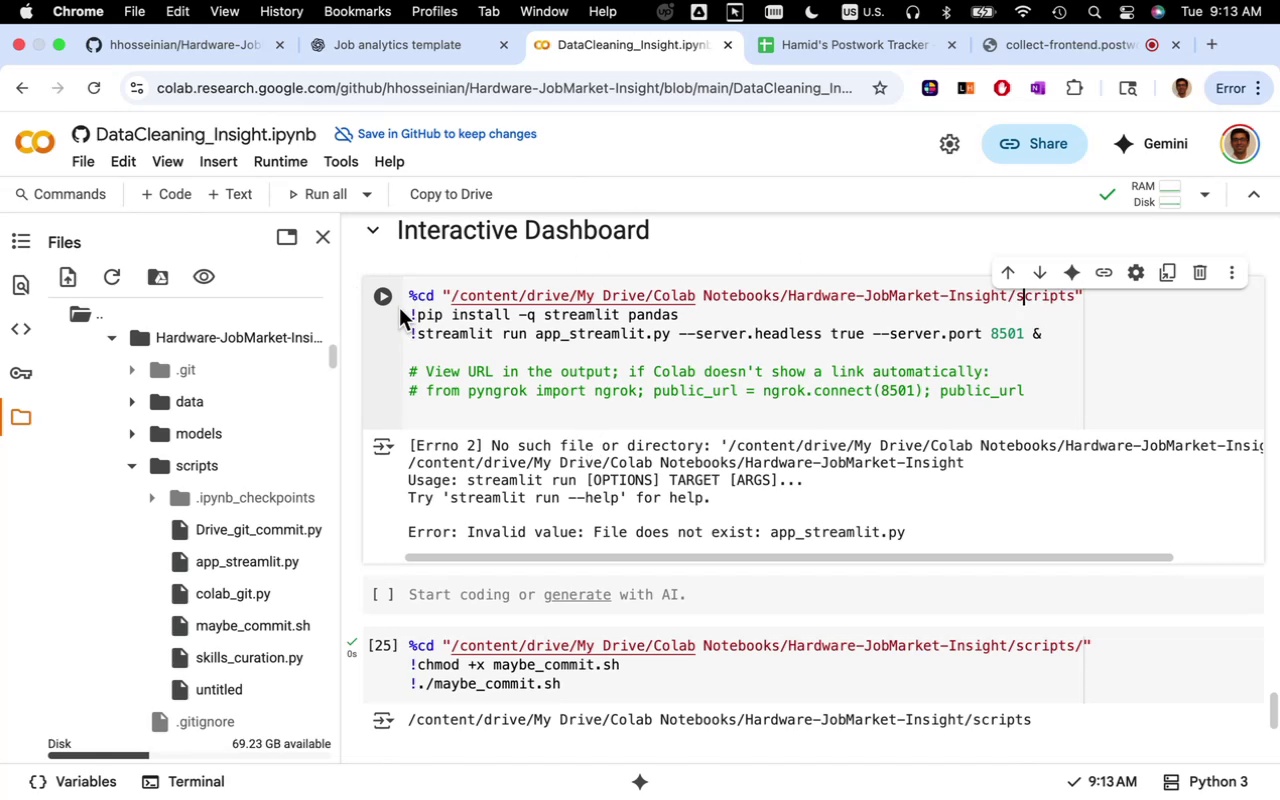 
left_click([386, 297])
 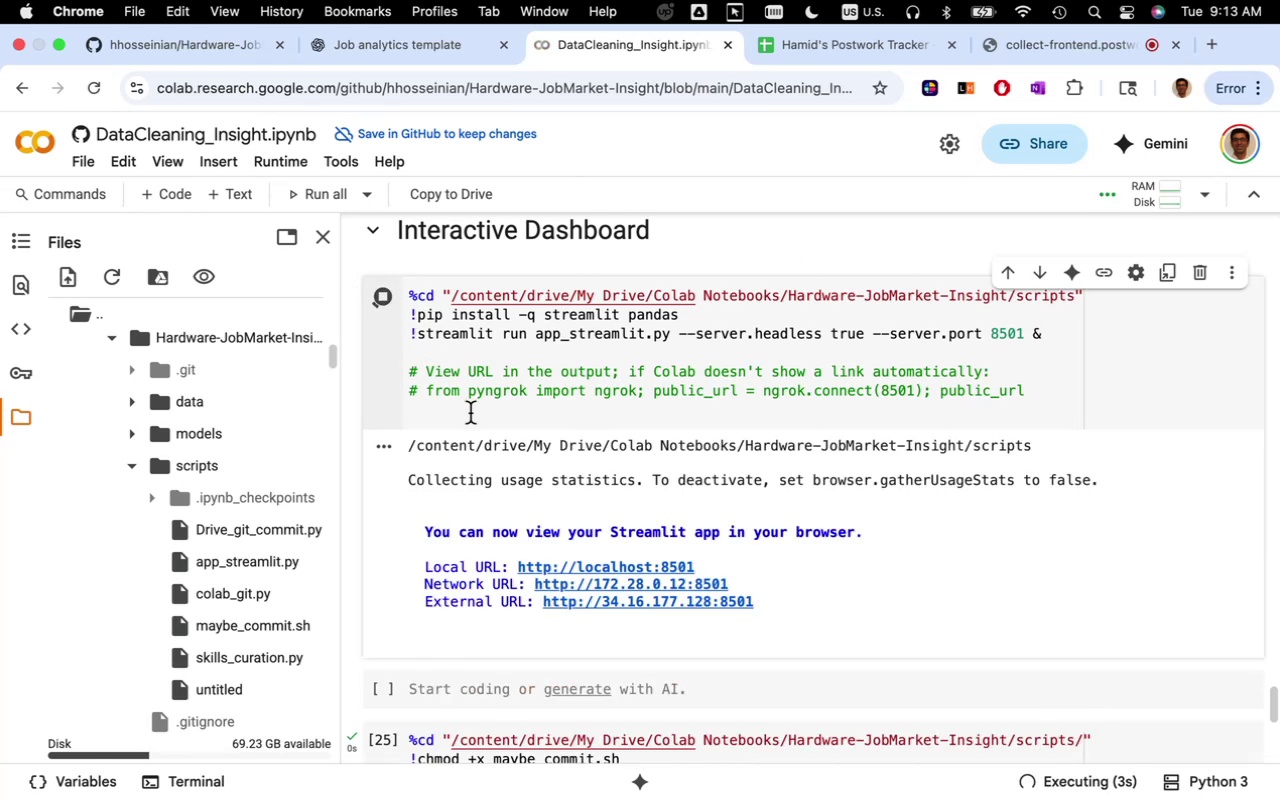 
wait(9.17)
 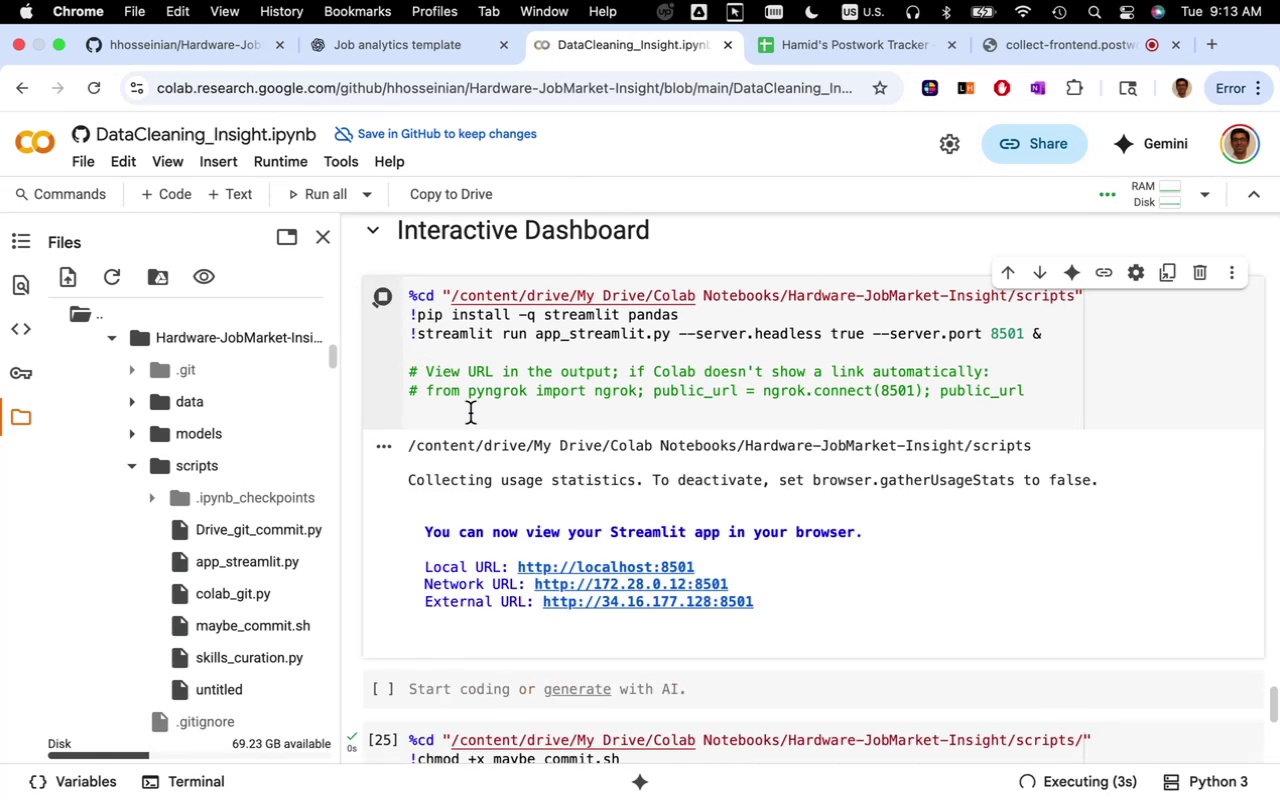 
left_click([570, 566])
 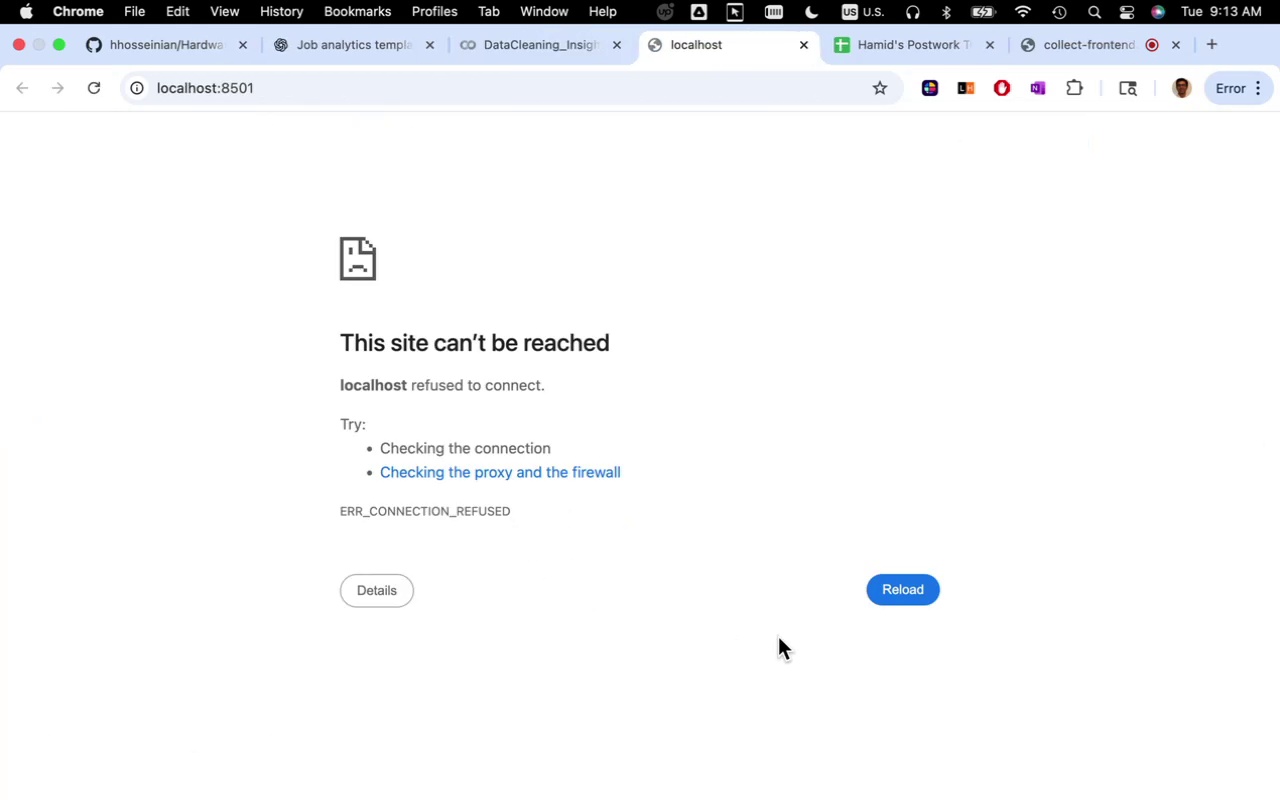 
left_click([895, 598])
 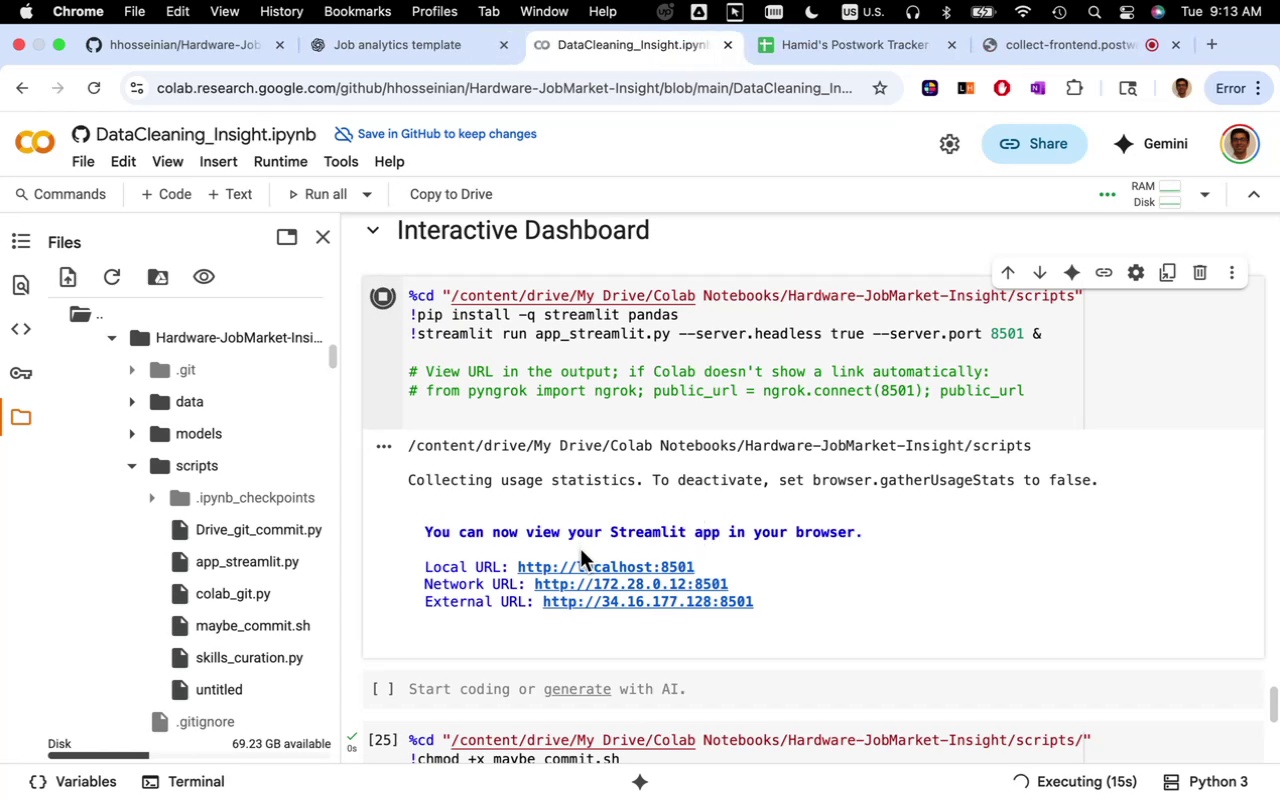 
wait(5.23)
 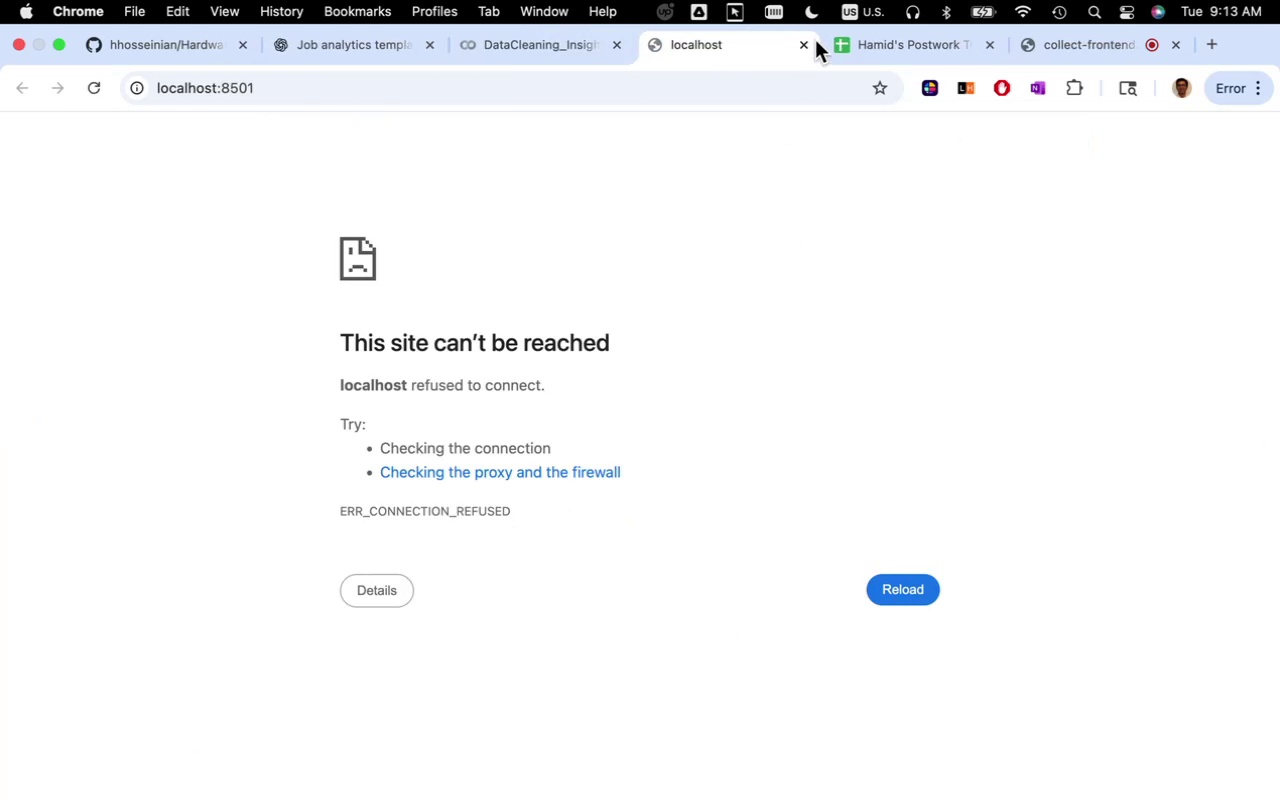 
left_click([619, 602])
 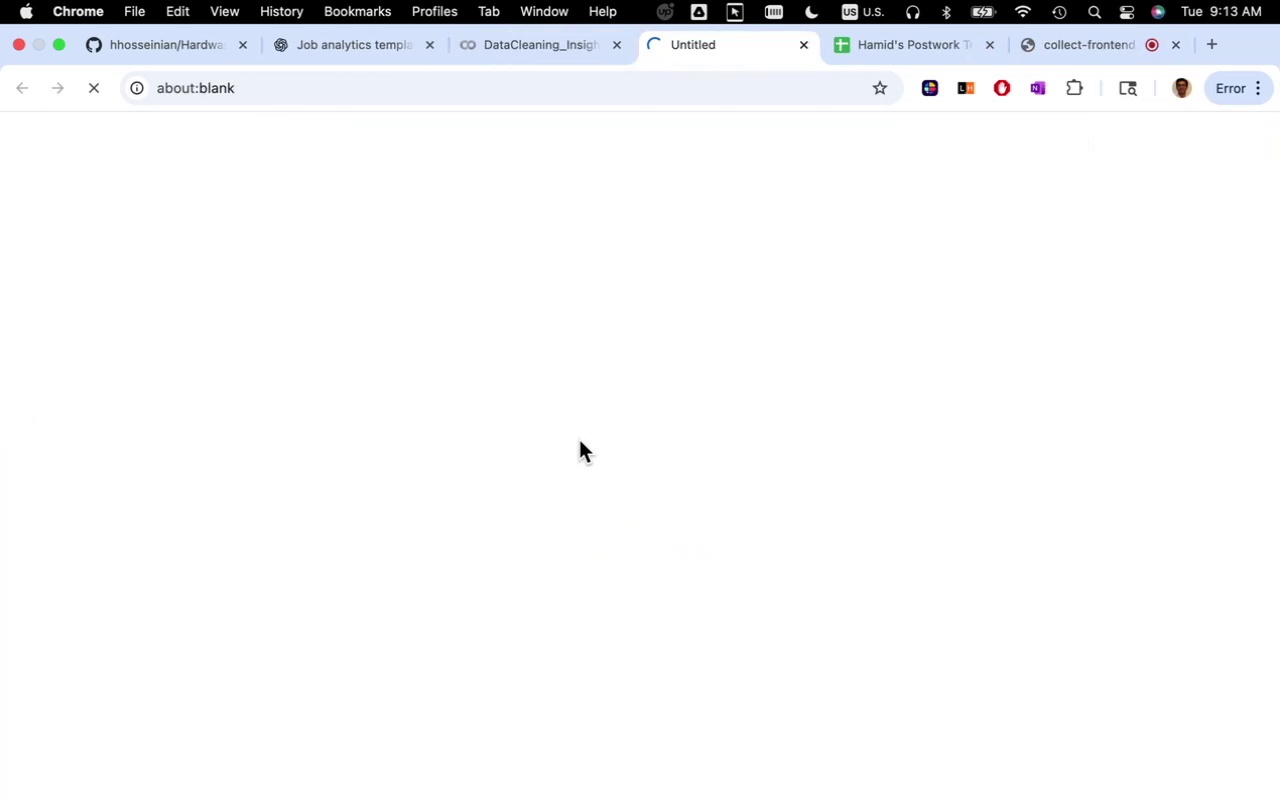 
wait(6.78)
 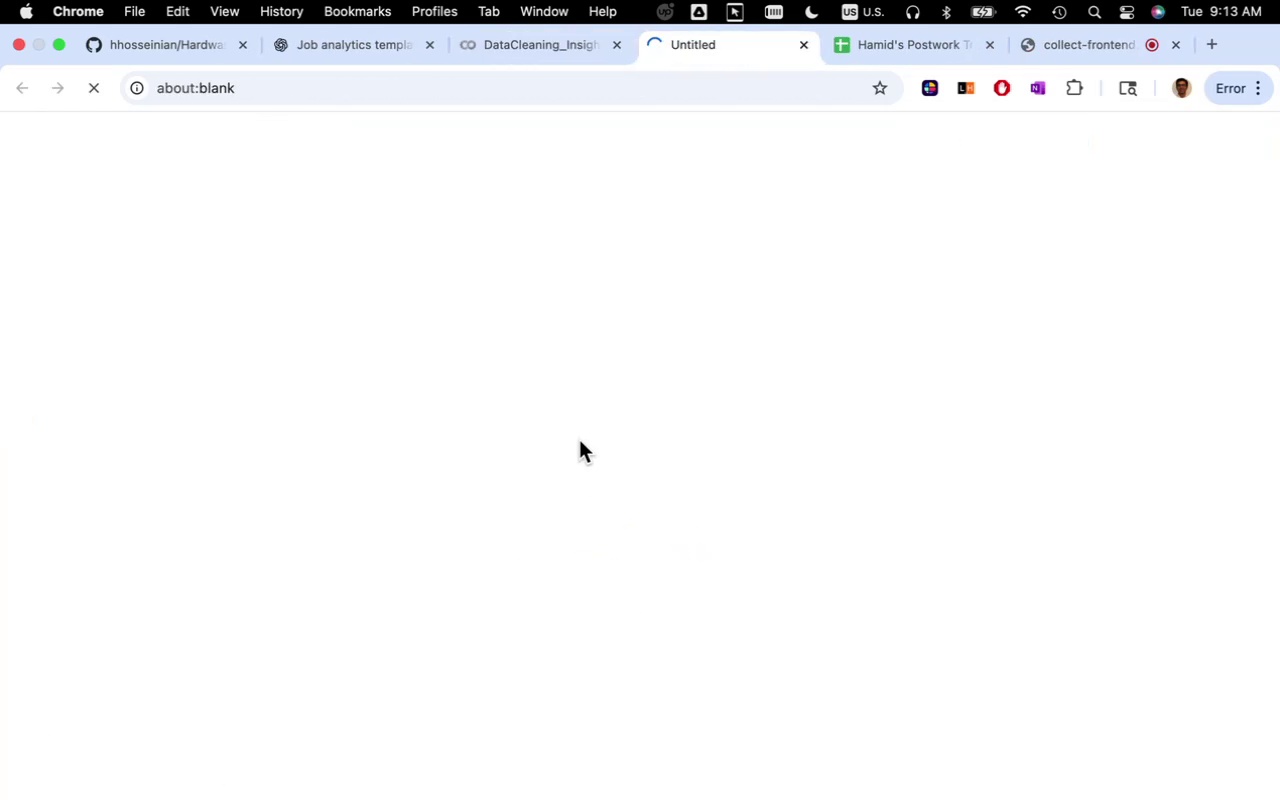 
mouse_move([540, 55])
 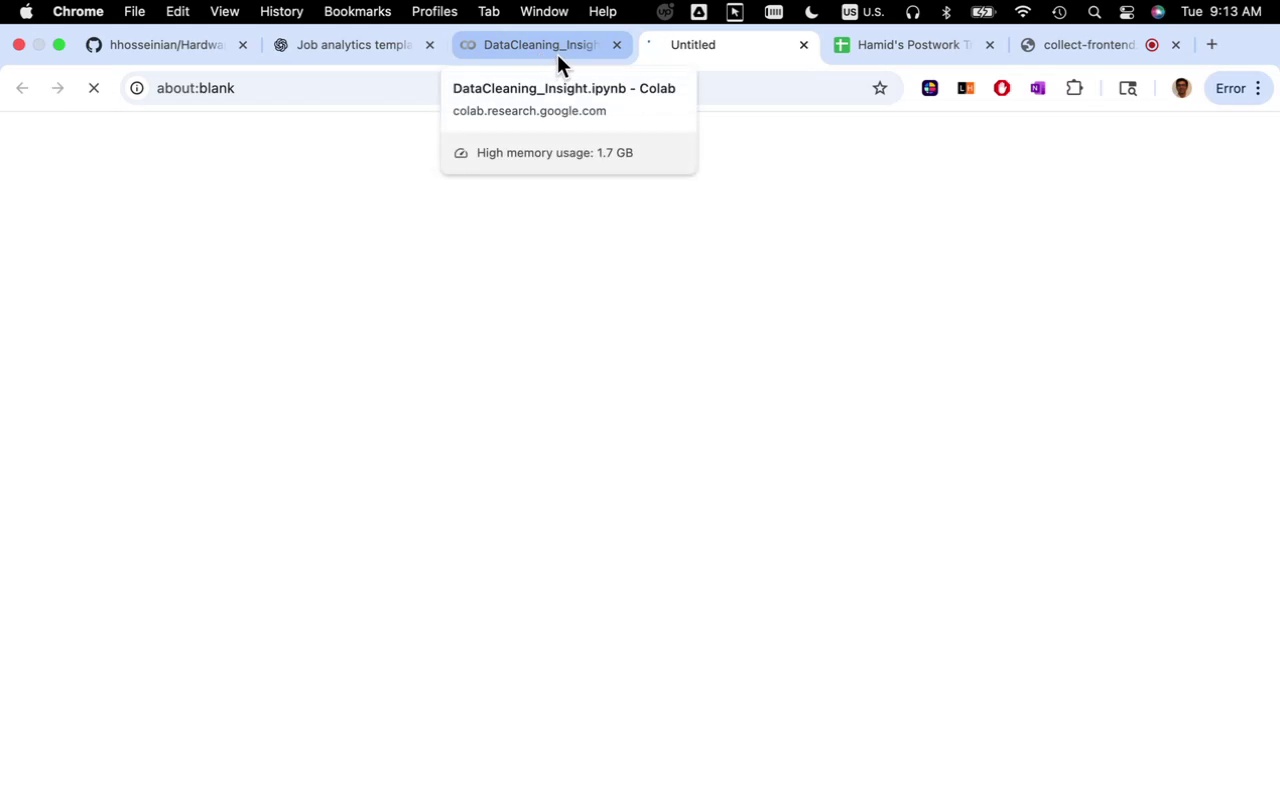 
left_click([557, 55])
 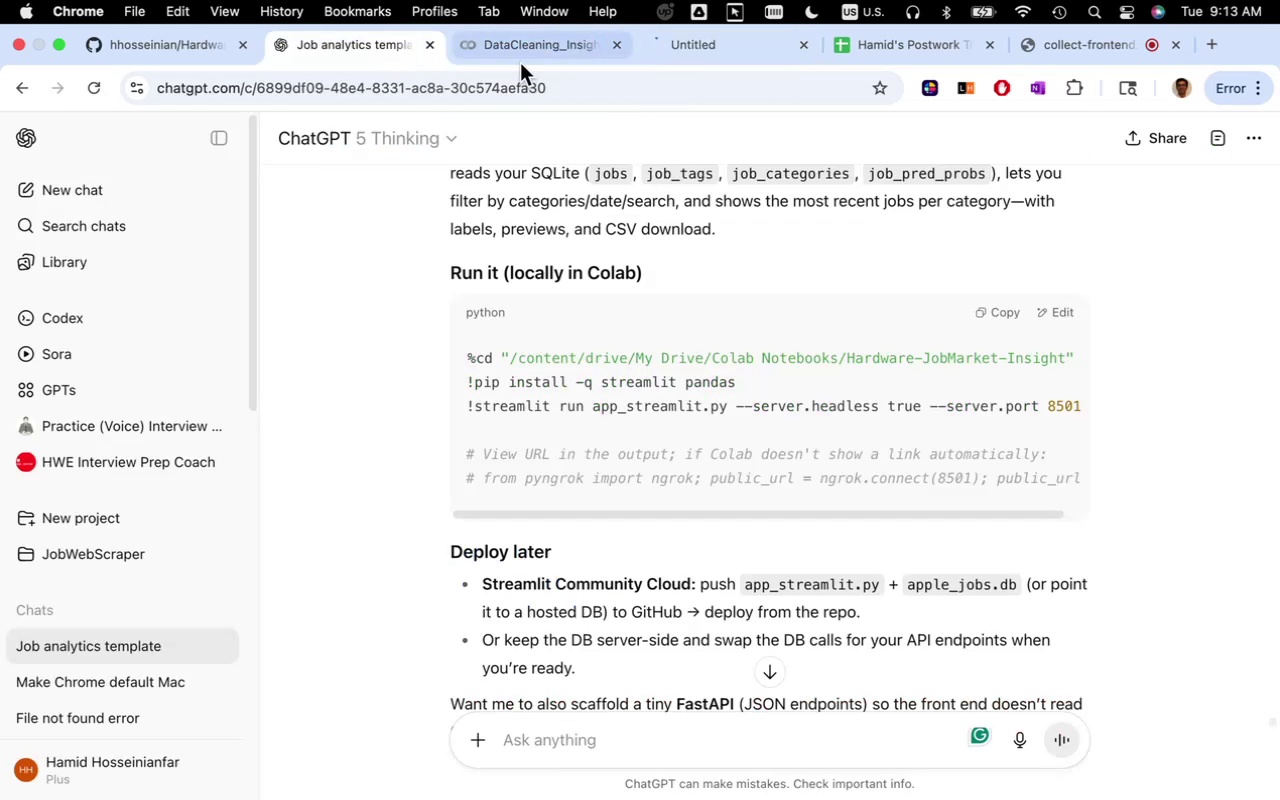 
left_click([530, 51])
 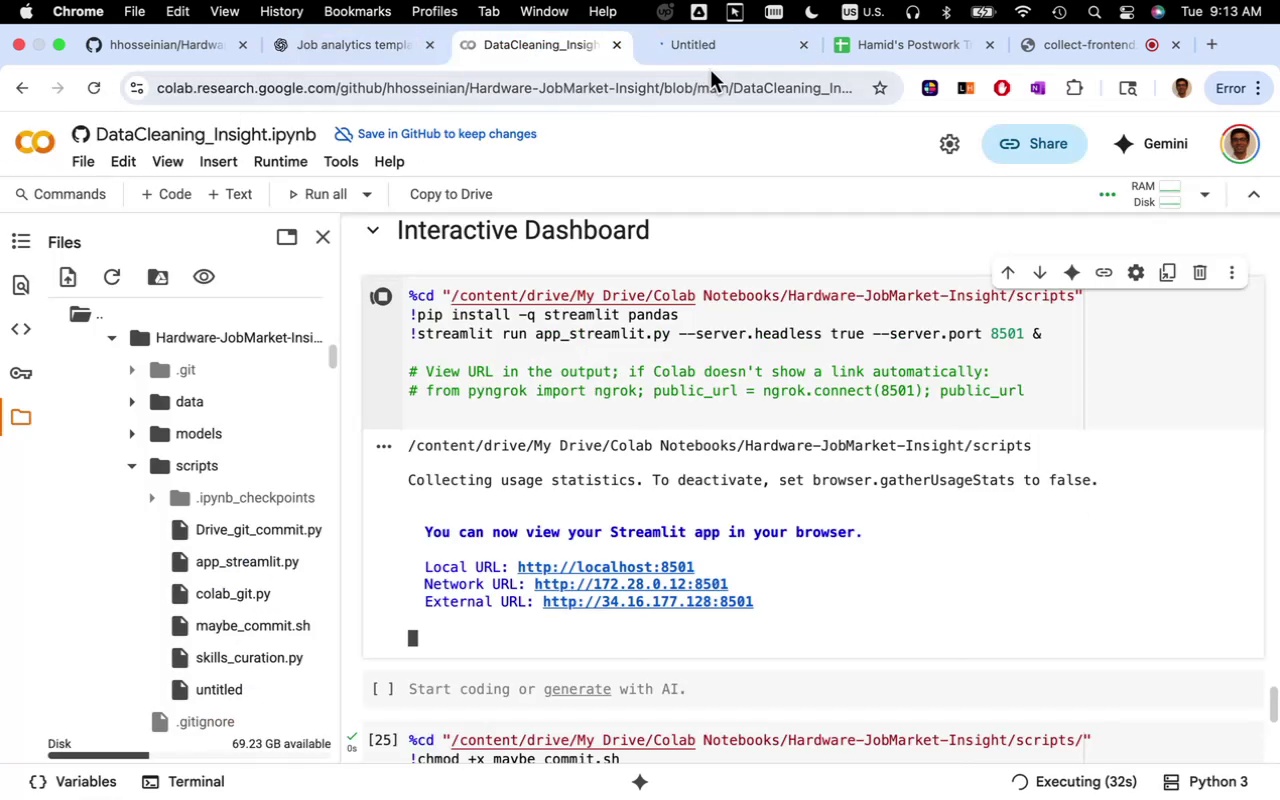 
left_click([721, 52])
 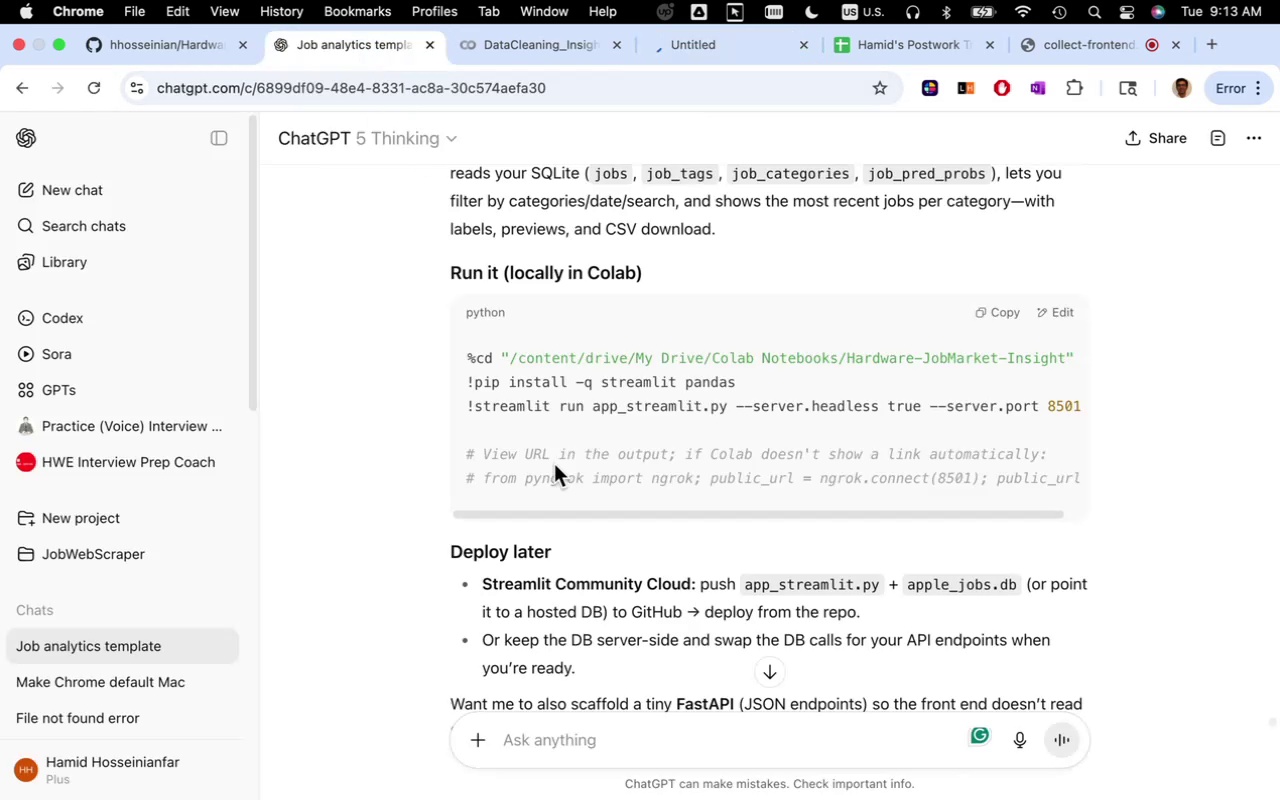 
wait(5.35)
 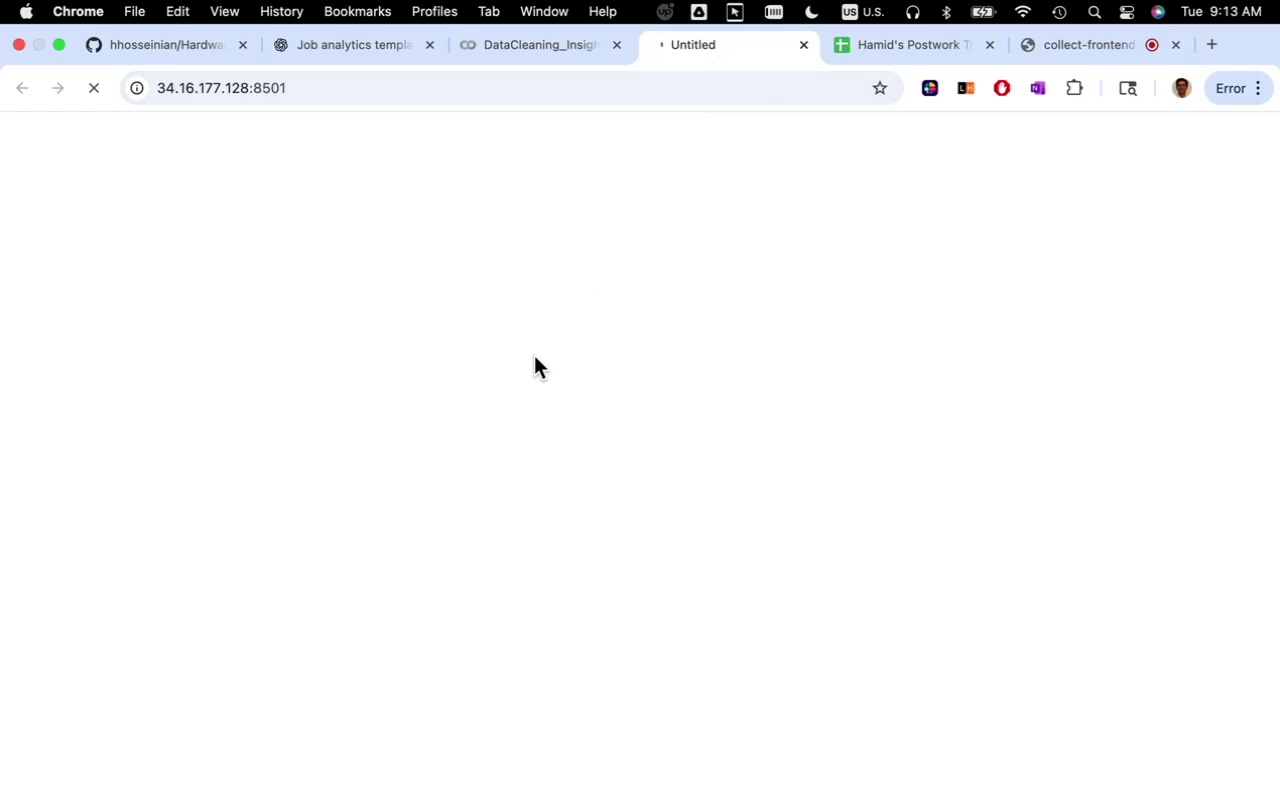 
scroll: coordinate [732, 579], scroll_direction: down, amount: 22.0
 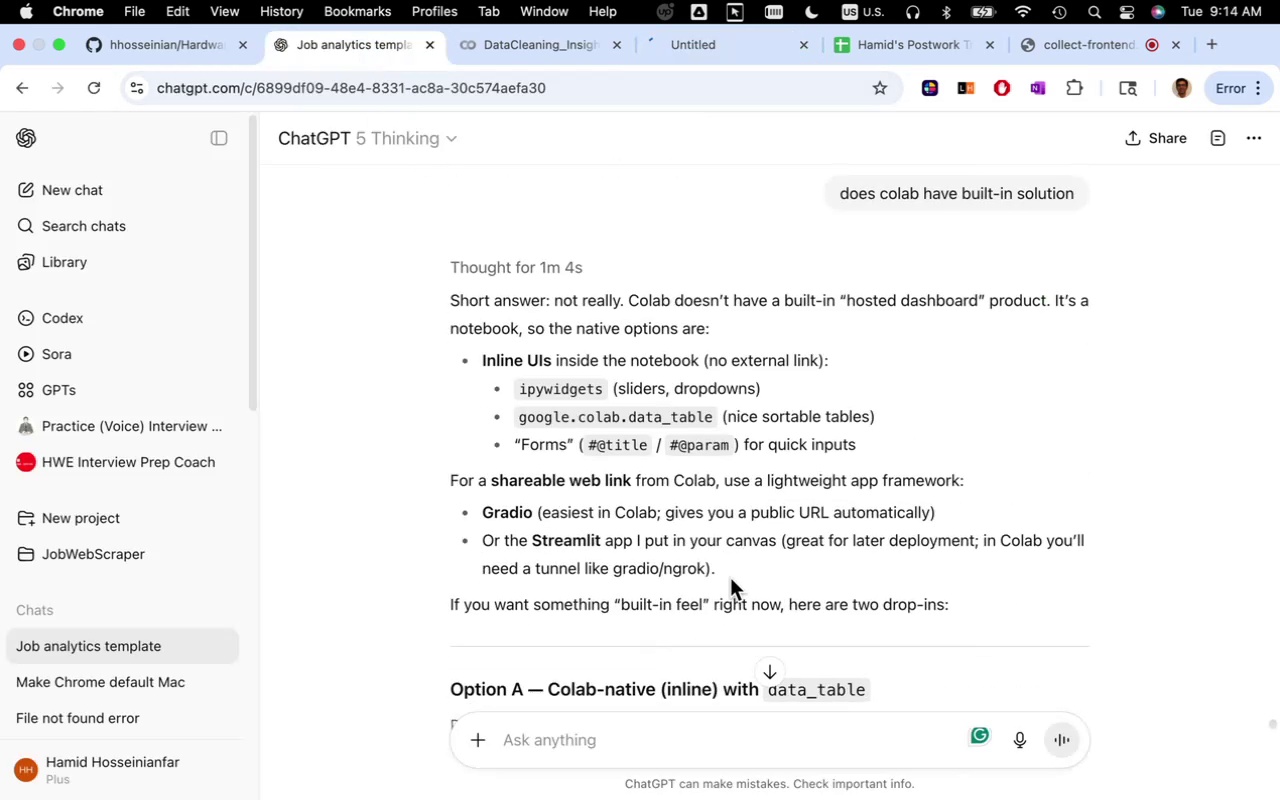 
scroll: coordinate [730, 578], scroll_direction: up, amount: 4.0
 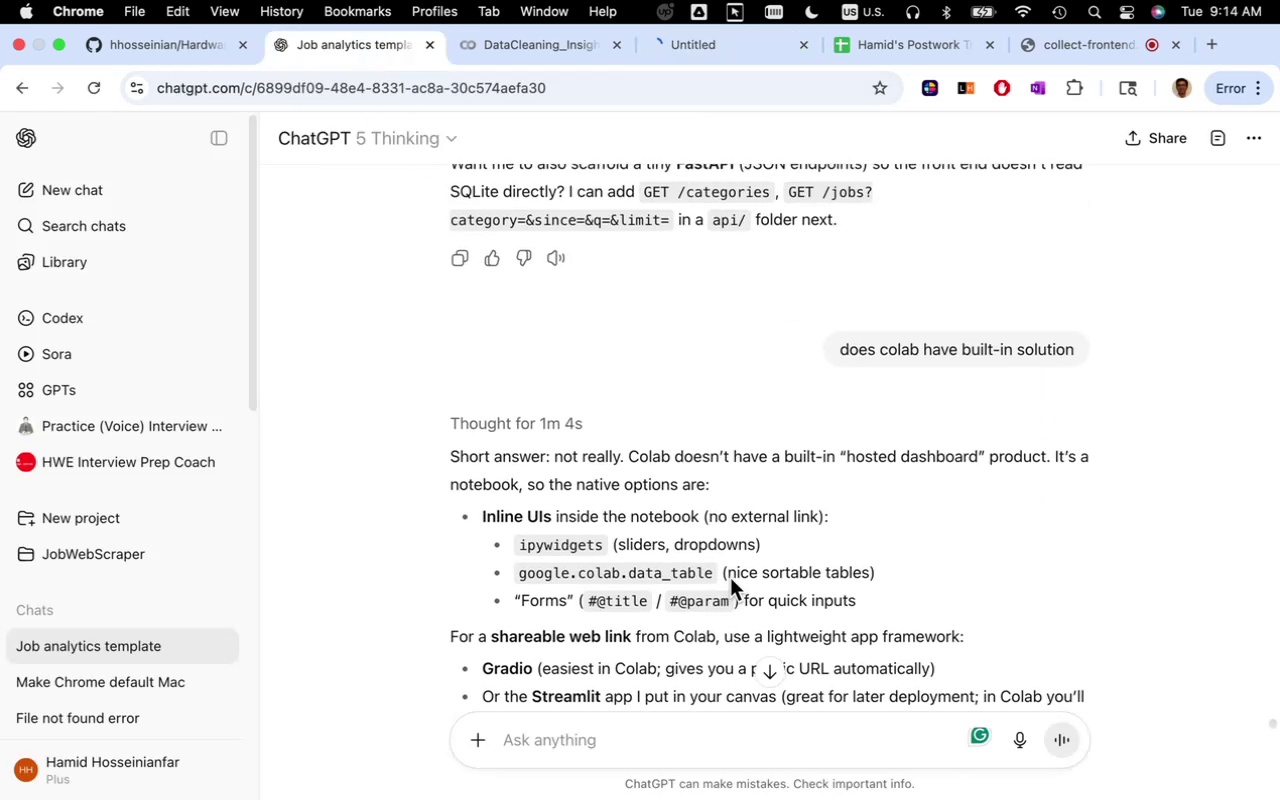 
scroll: coordinate [730, 578], scroll_direction: down, amount: 6.0
 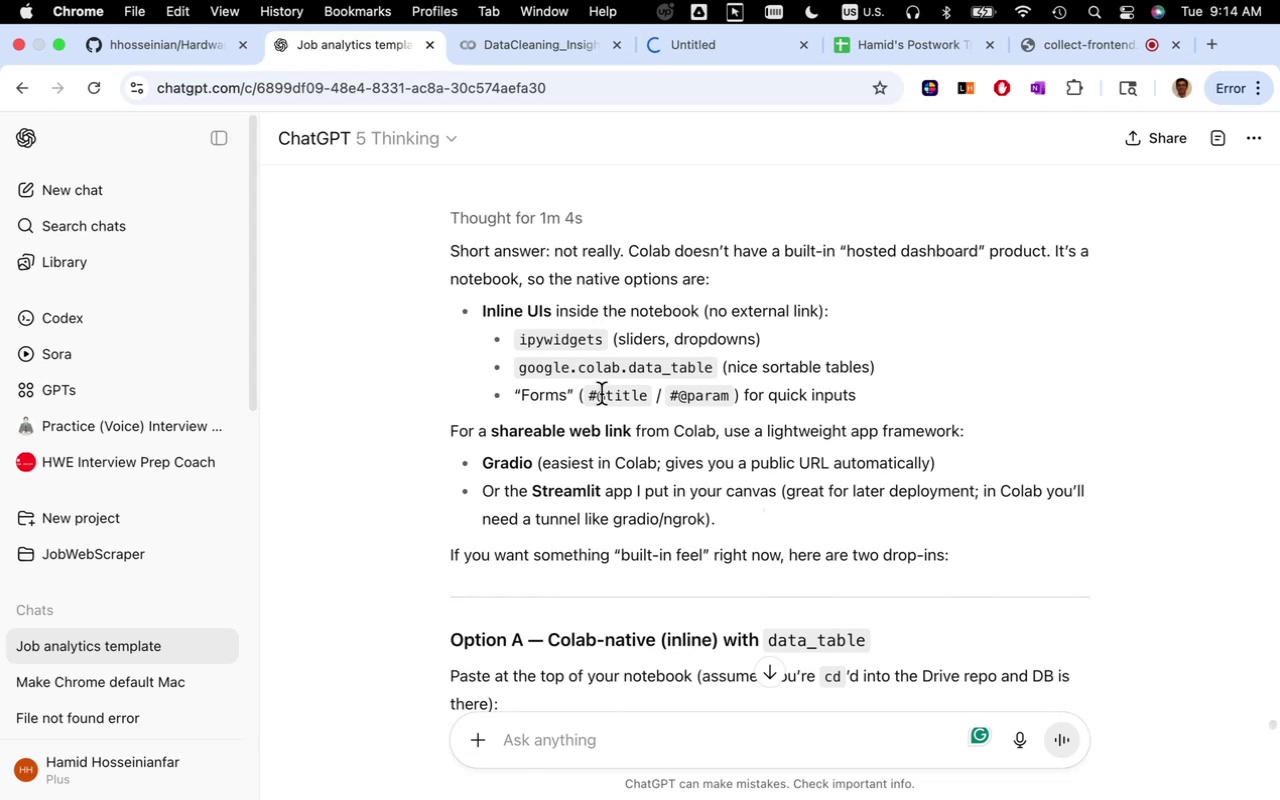 
wait(7.68)
 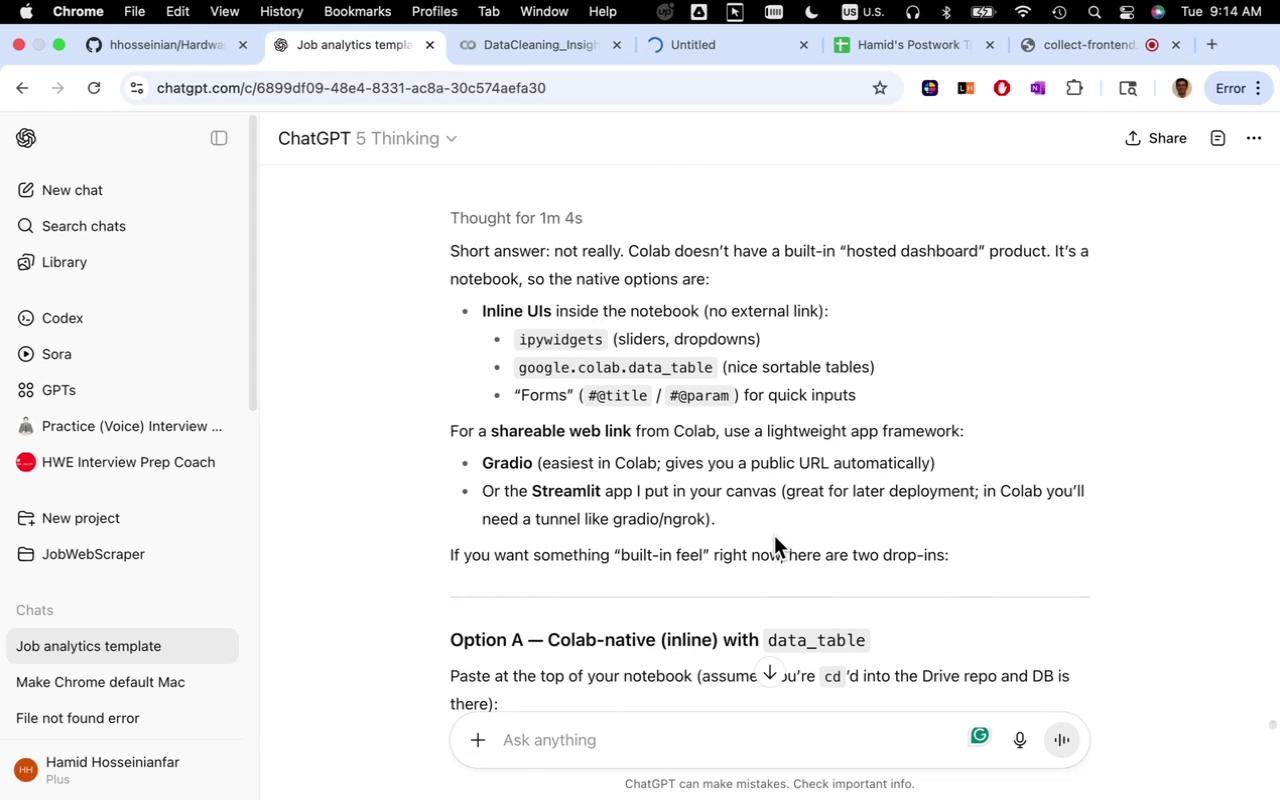 
scroll: coordinate [1126, 491], scroll_direction: down, amount: 37.0
 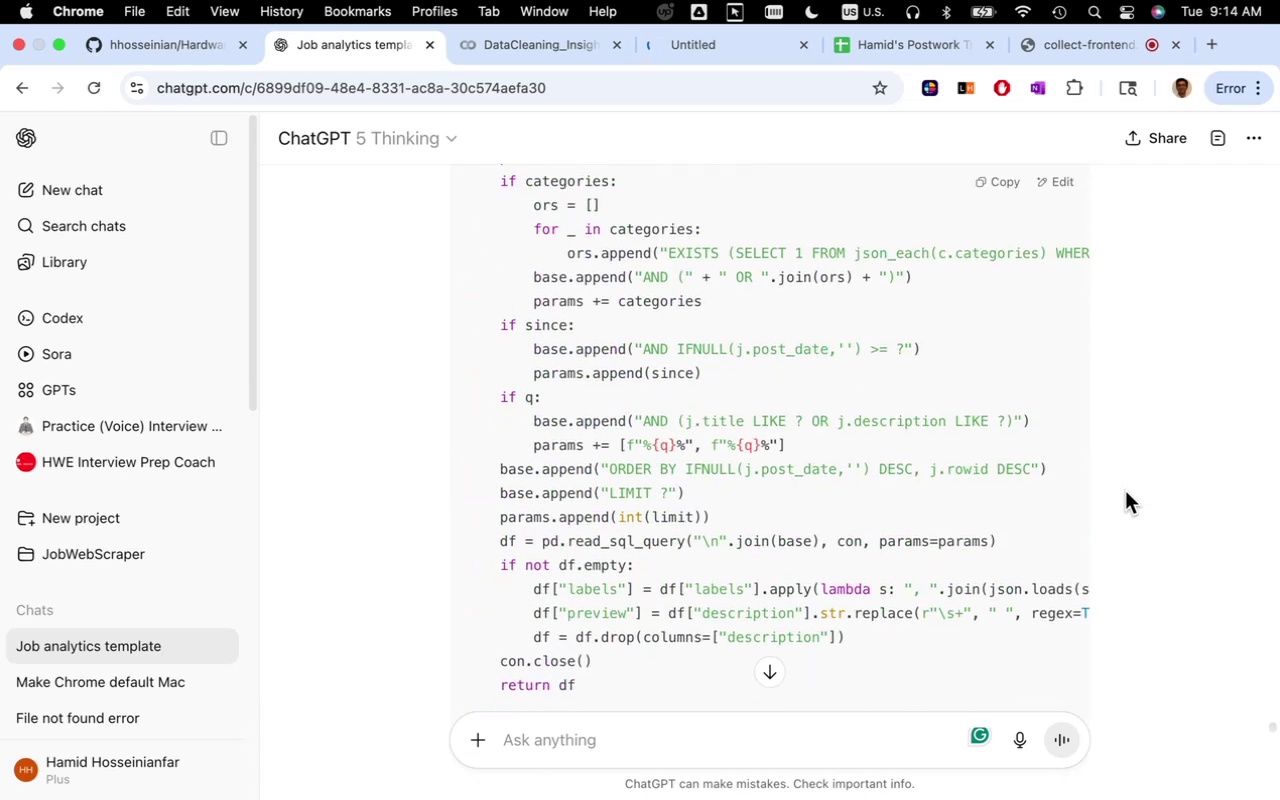 
scroll: coordinate [1125, 492], scroll_direction: down, amount: 18.0
 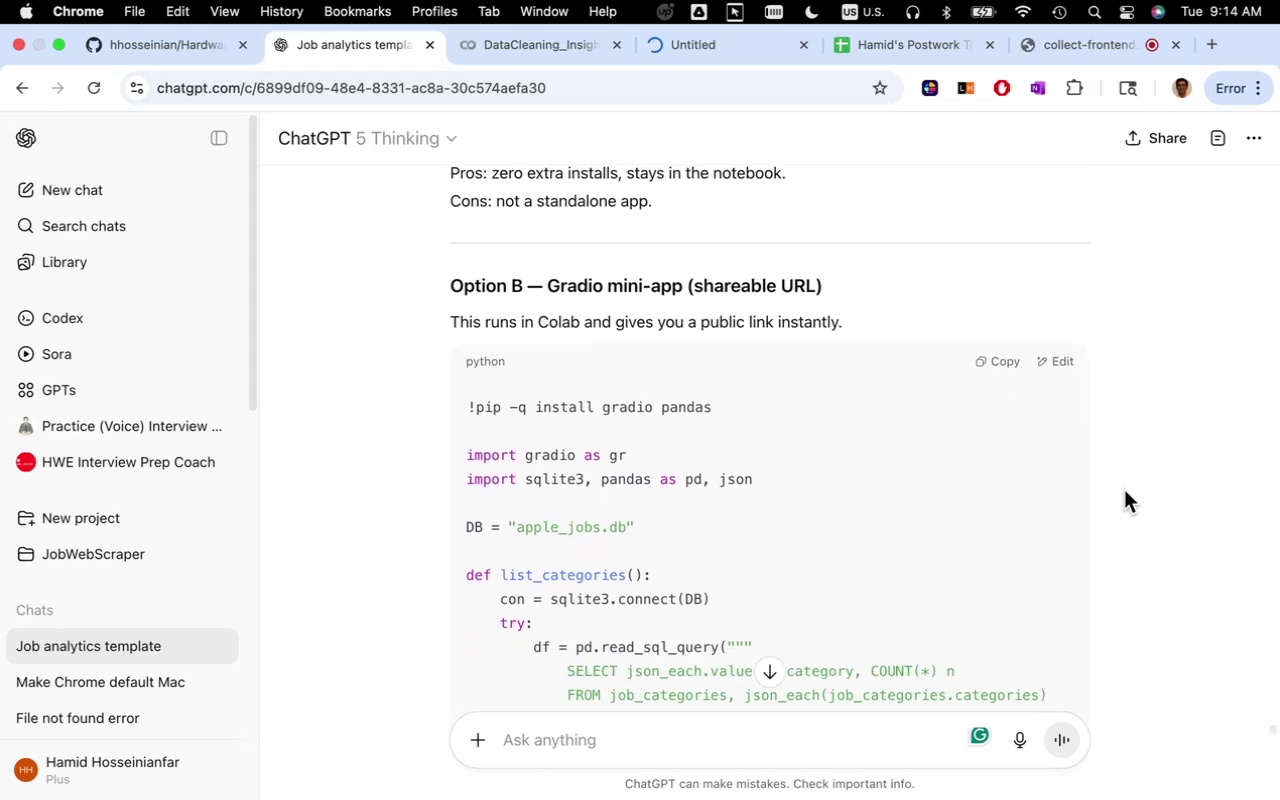 
wait(6.05)
 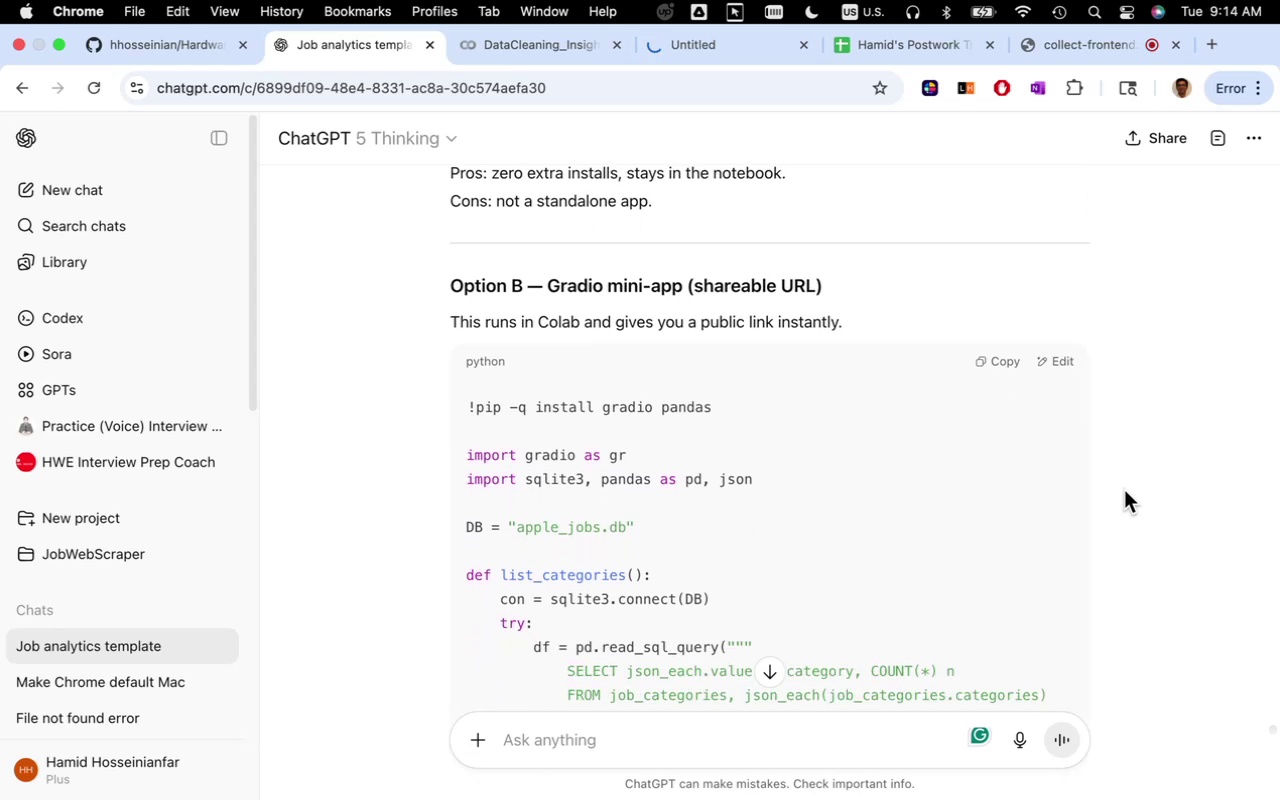 
scroll: coordinate [1124, 490], scroll_direction: down, amount: 31.0
 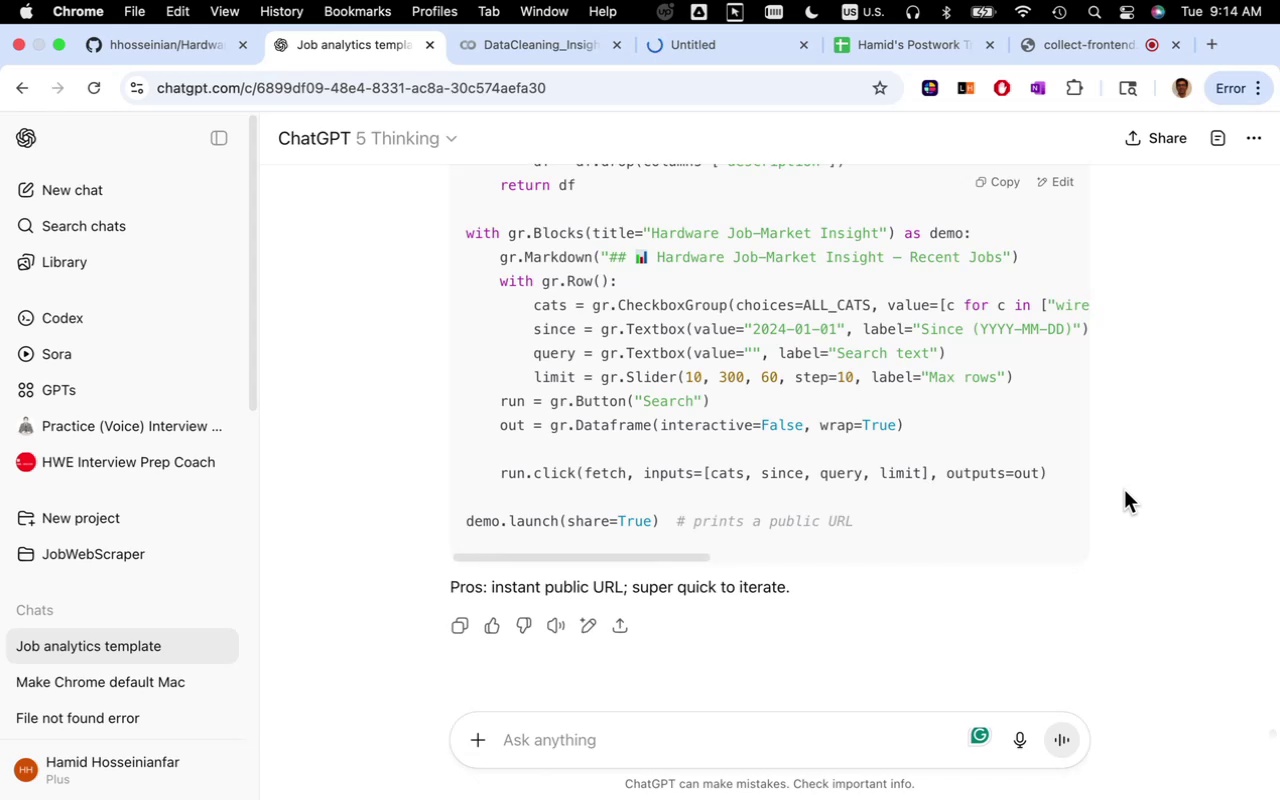 
scroll: coordinate [1124, 490], scroll_direction: up, amount: 27.0
 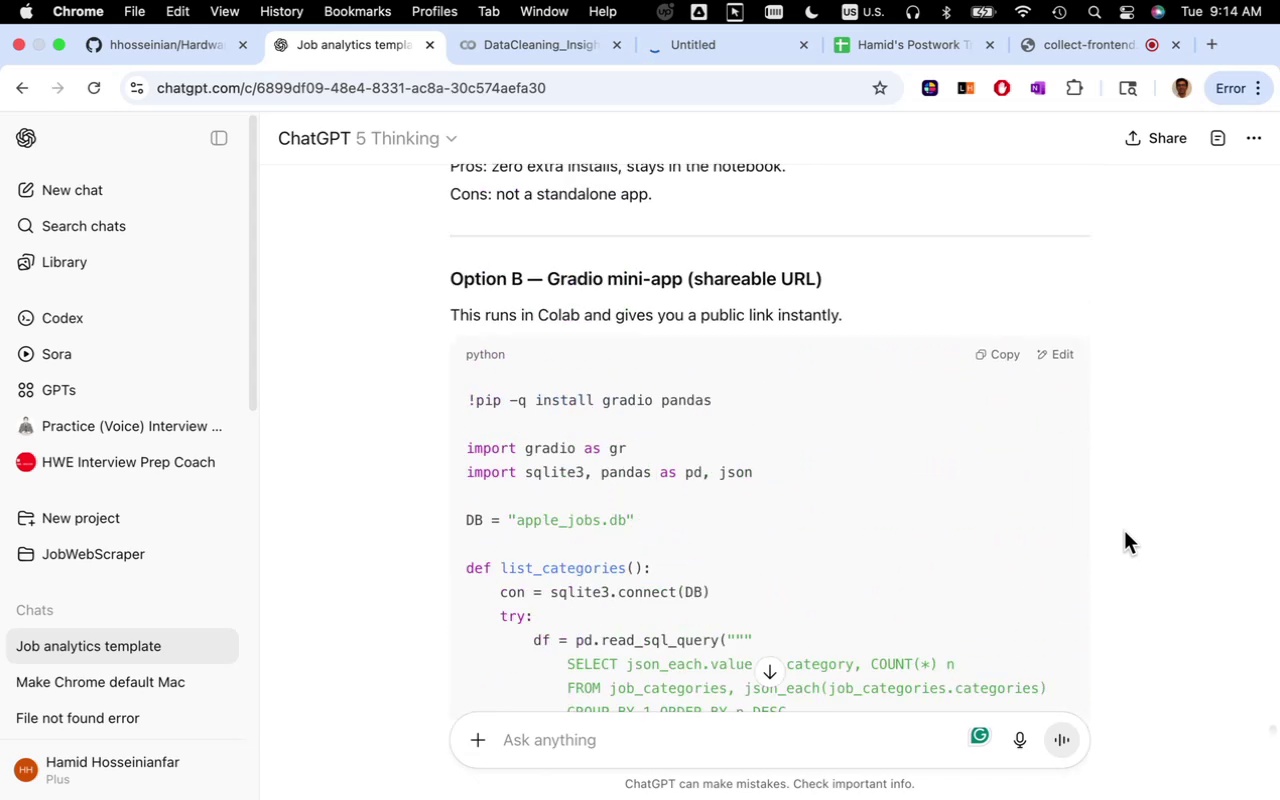 
wait(8.8)
 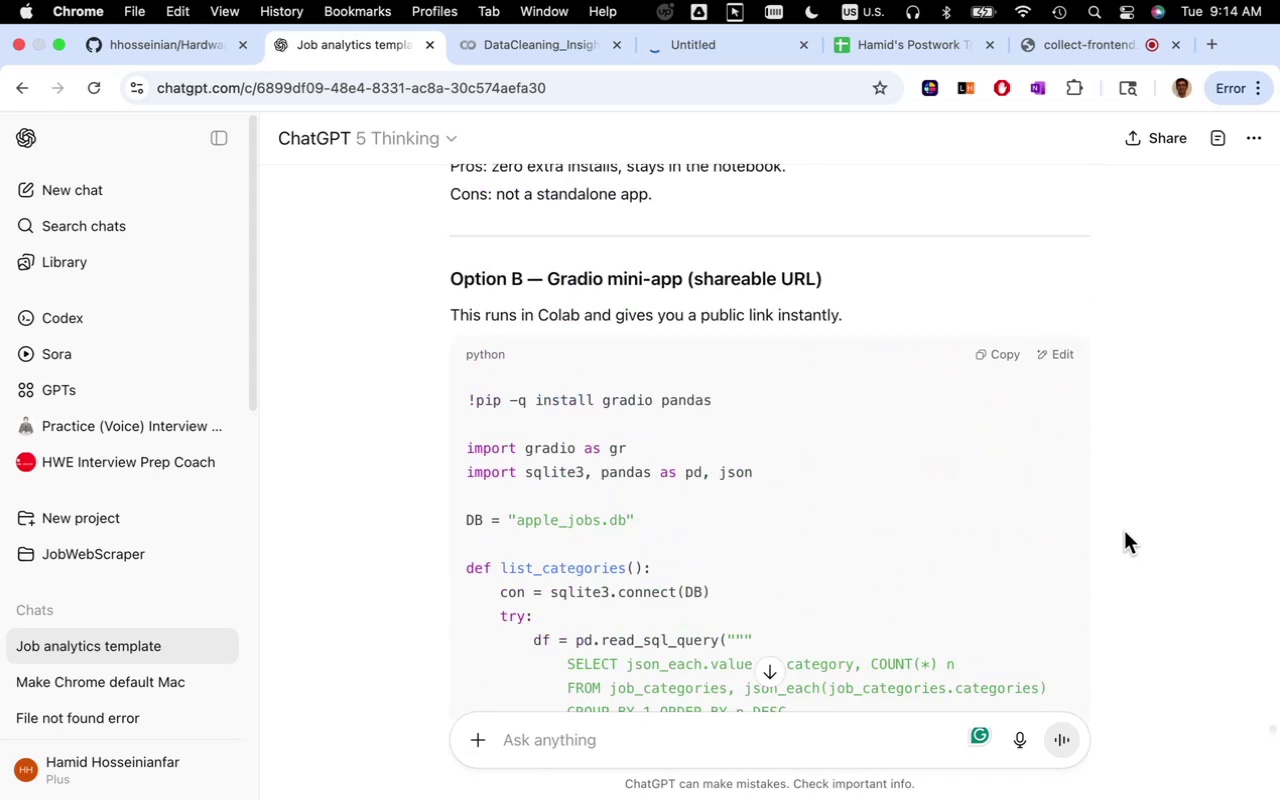 
left_click([994, 358])
 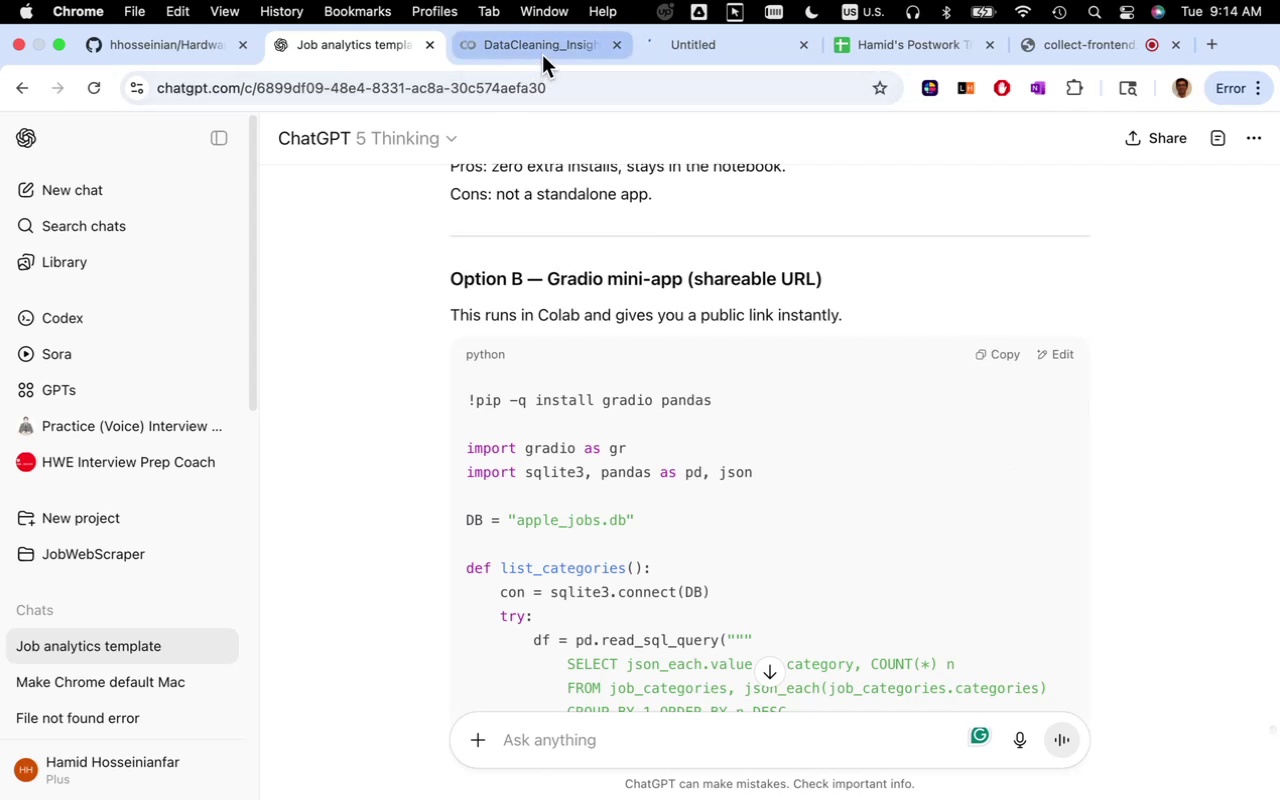 
left_click([543, 54])
 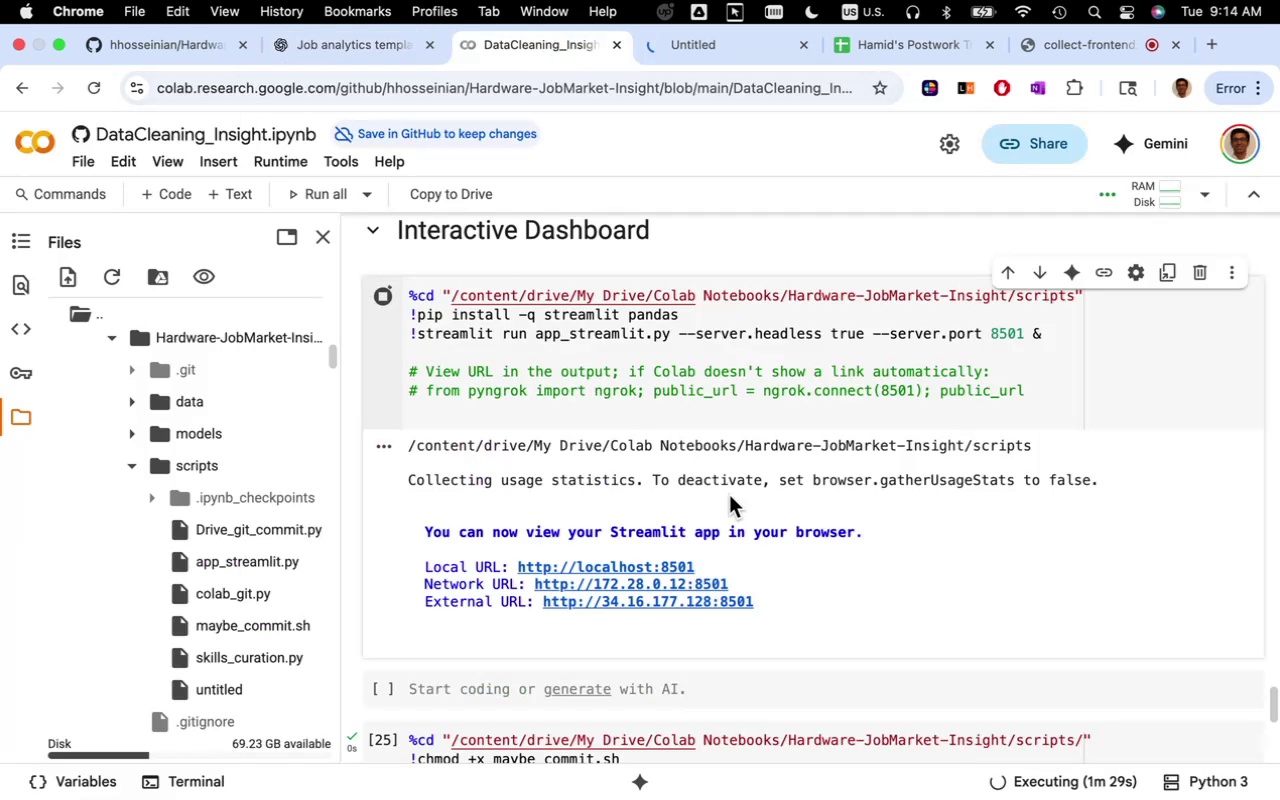 
scroll: coordinate [730, 499], scroll_direction: down, amount: 4.0
 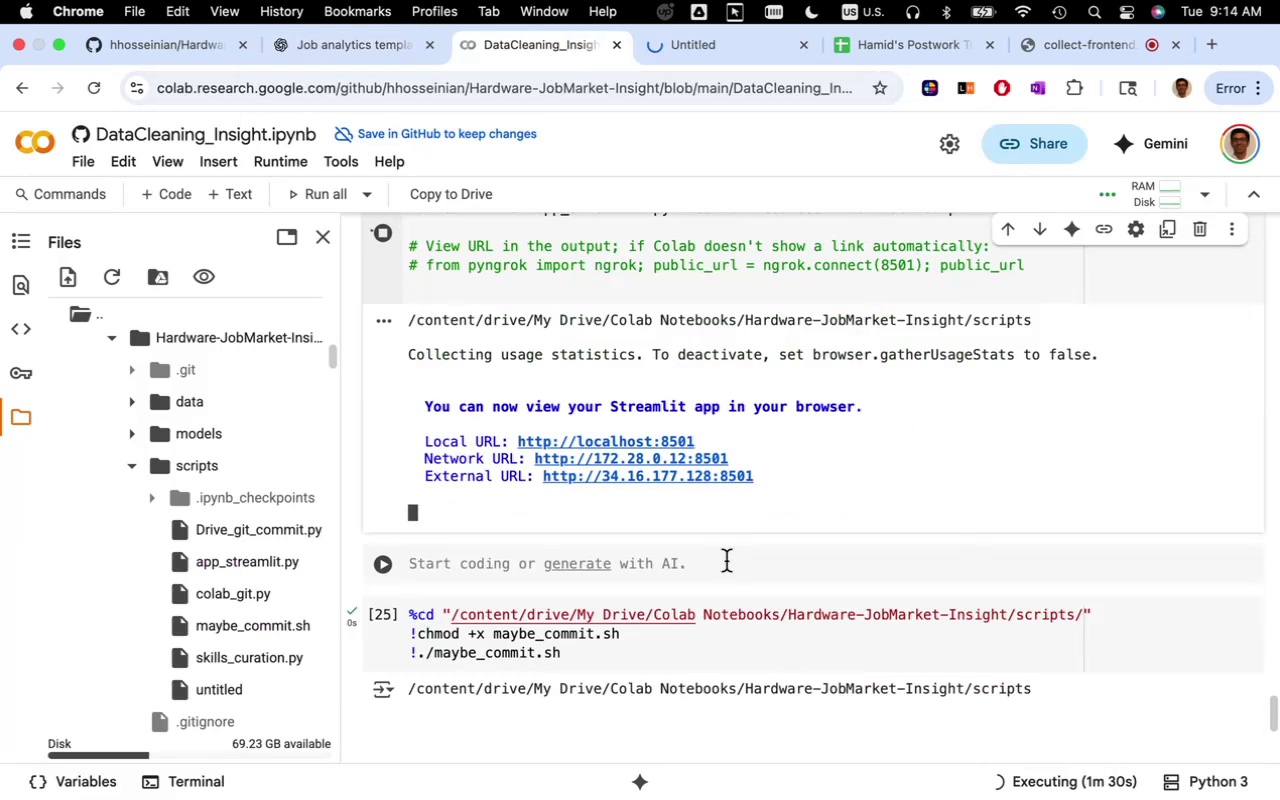 
left_click([726, 561])
 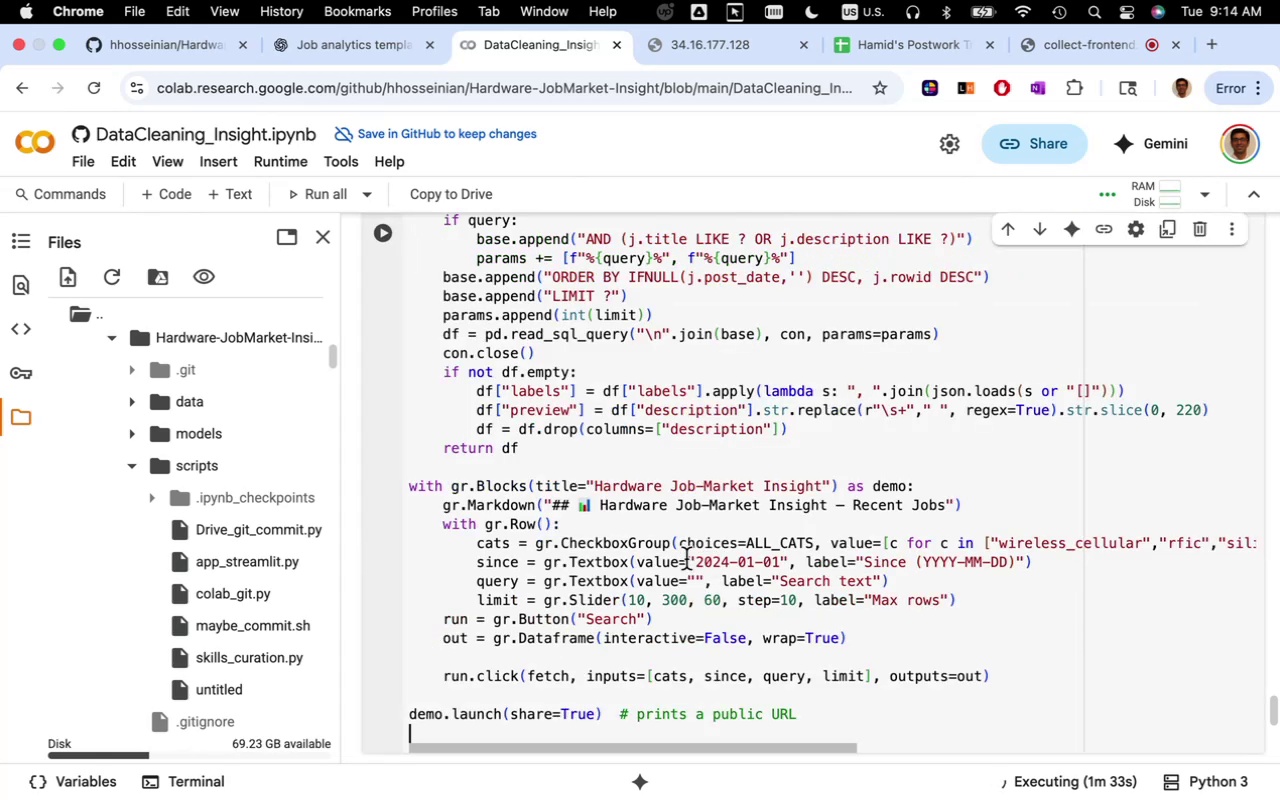 
wait(5.11)
 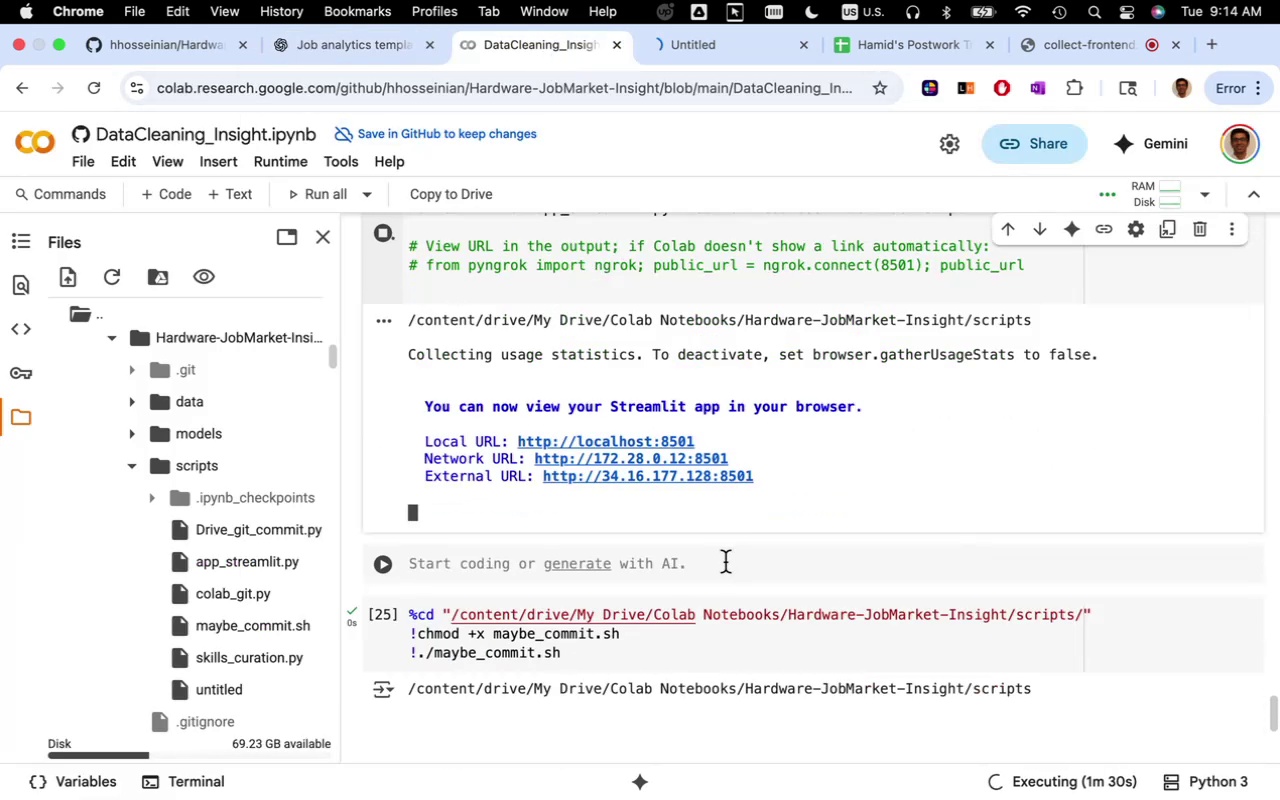 
left_click([703, 43])
 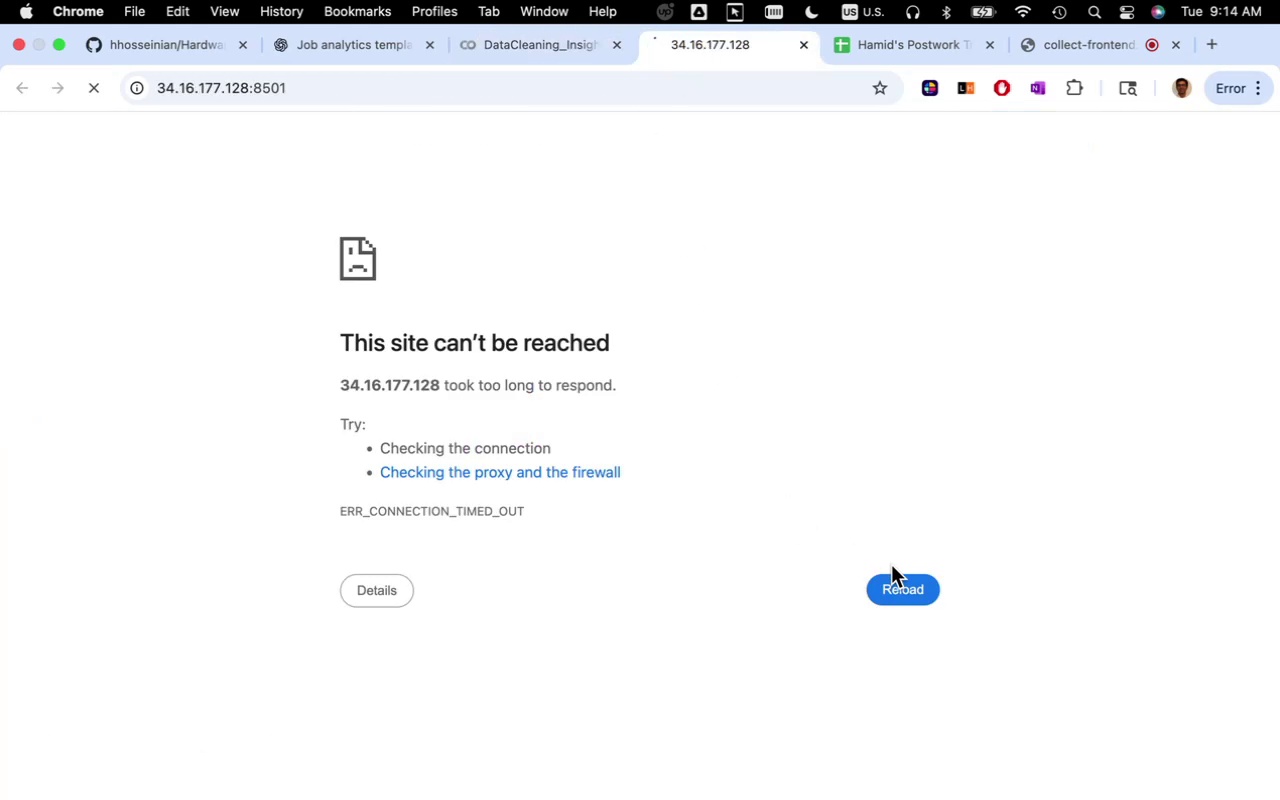 
left_click([901, 589])
 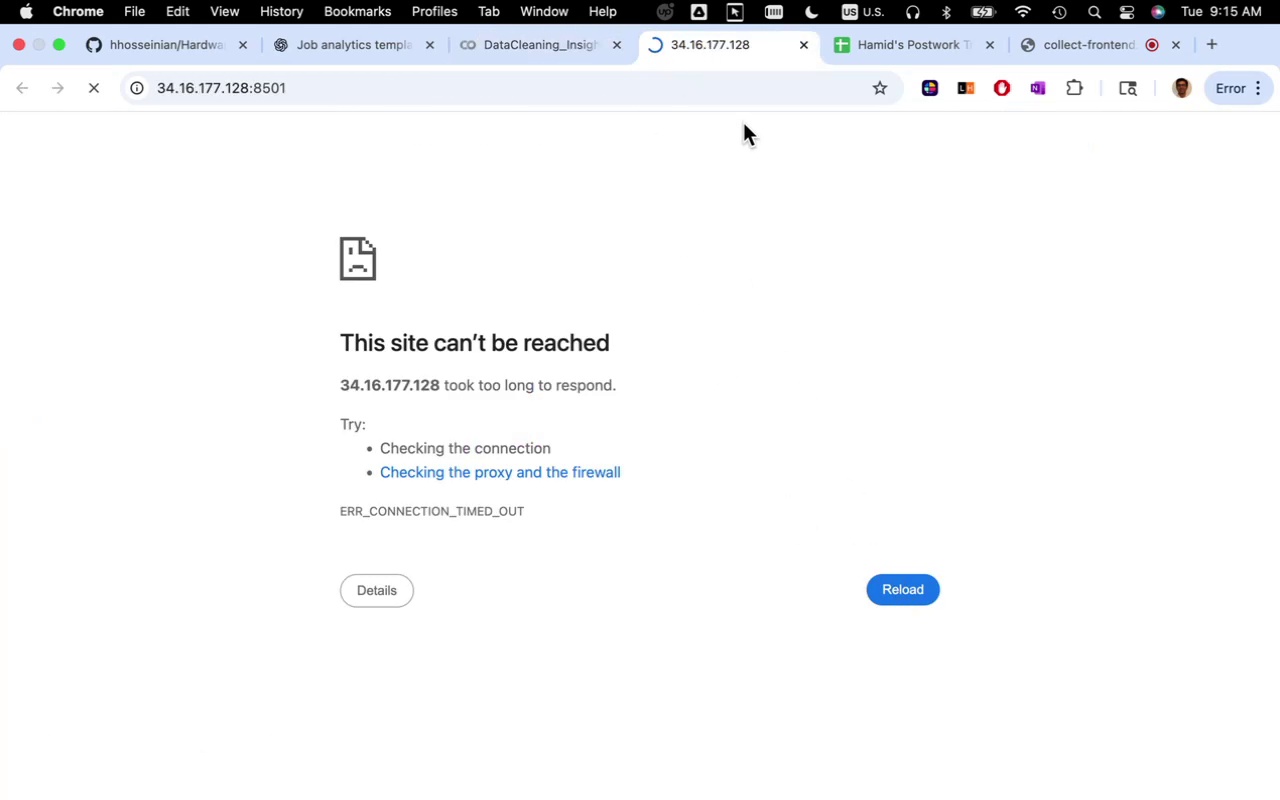 
wait(6.4)
 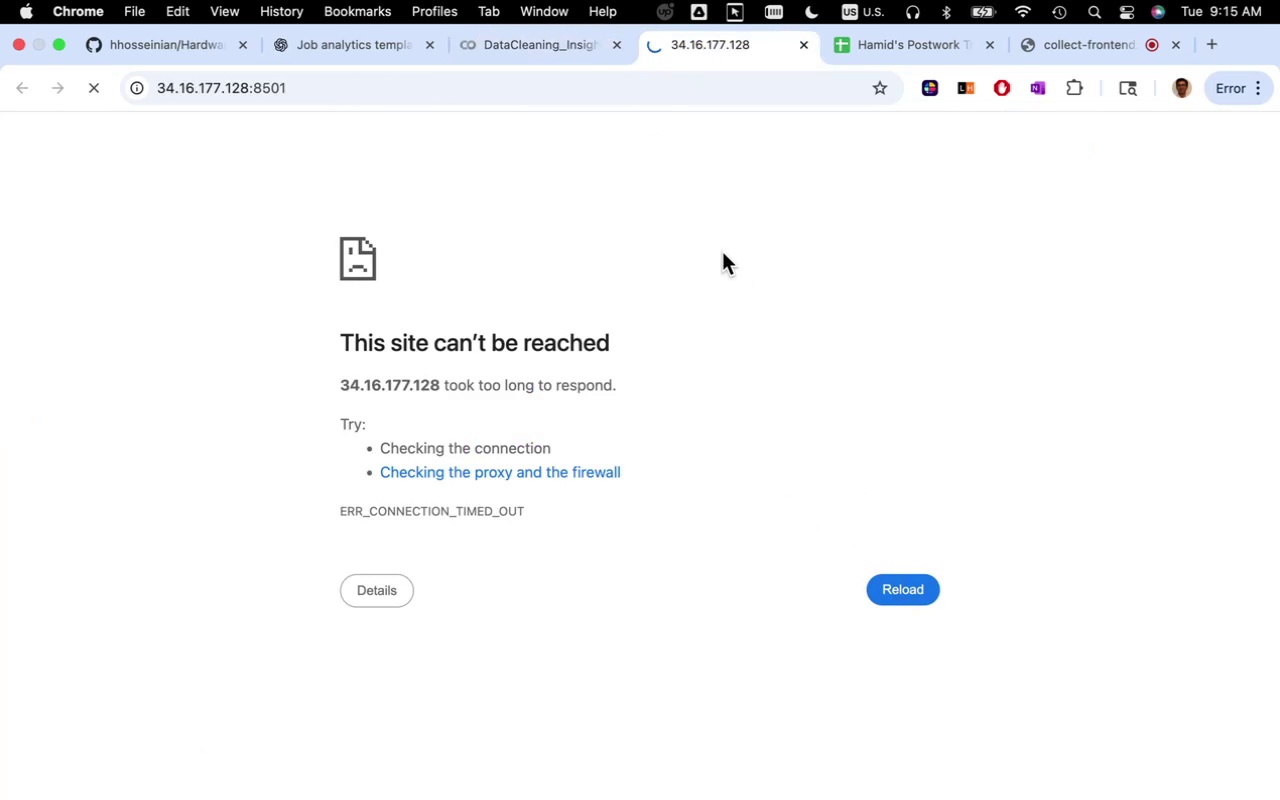 
left_click([801, 47])
 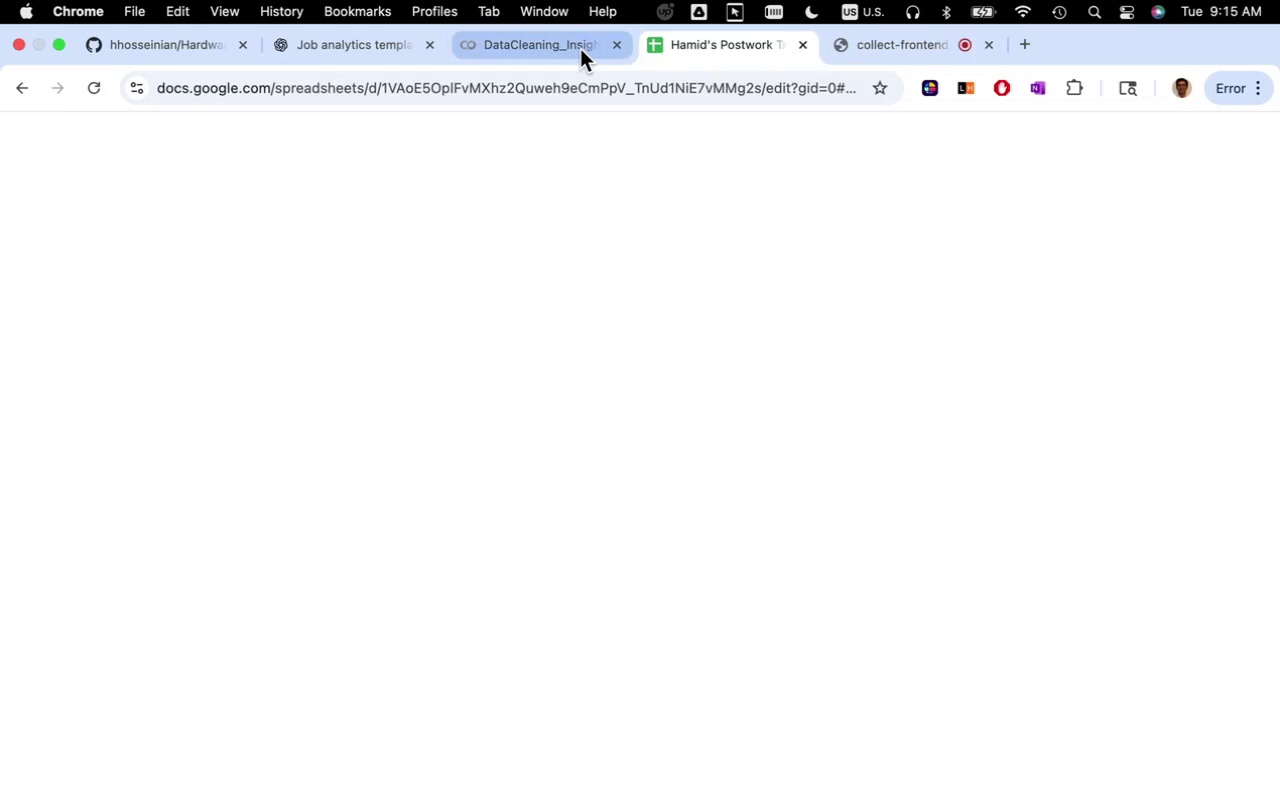 
left_click([580, 49])
 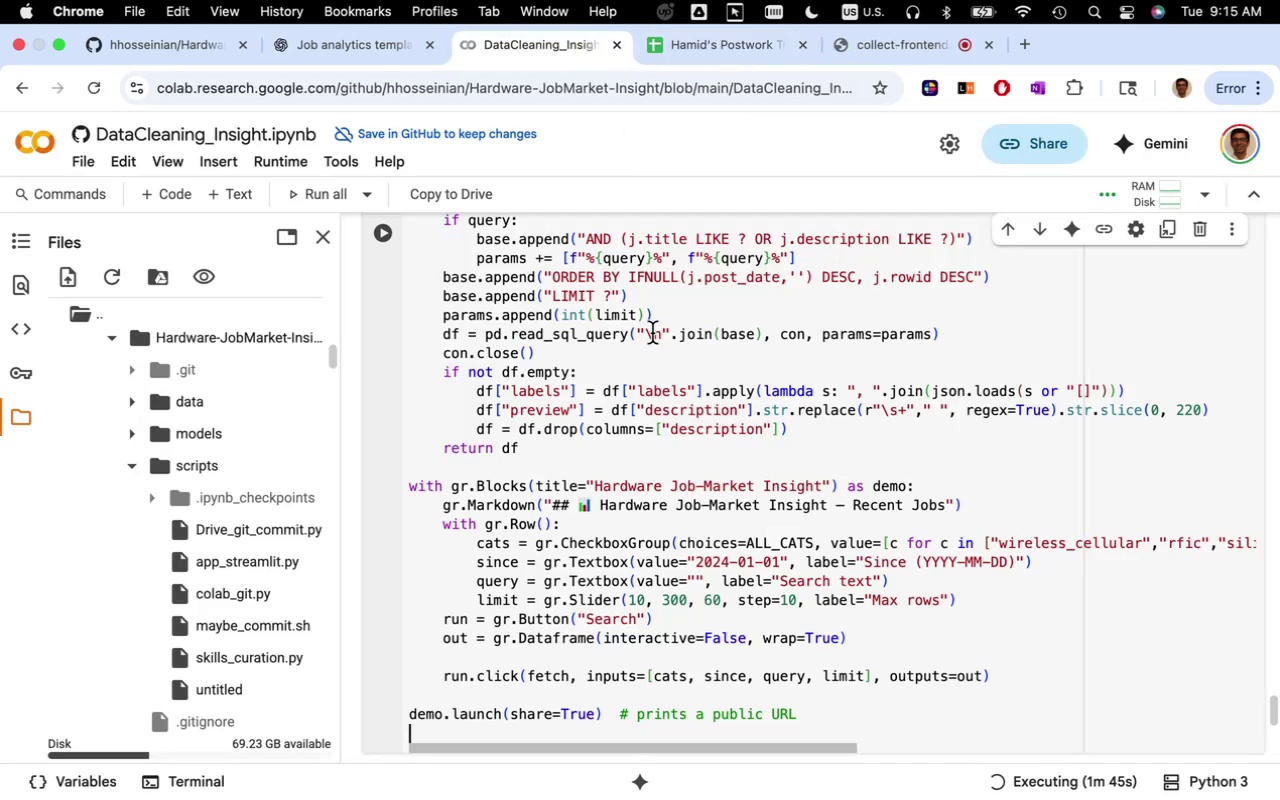 
scroll: coordinate [668, 495], scroll_direction: up, amount: 15.0
 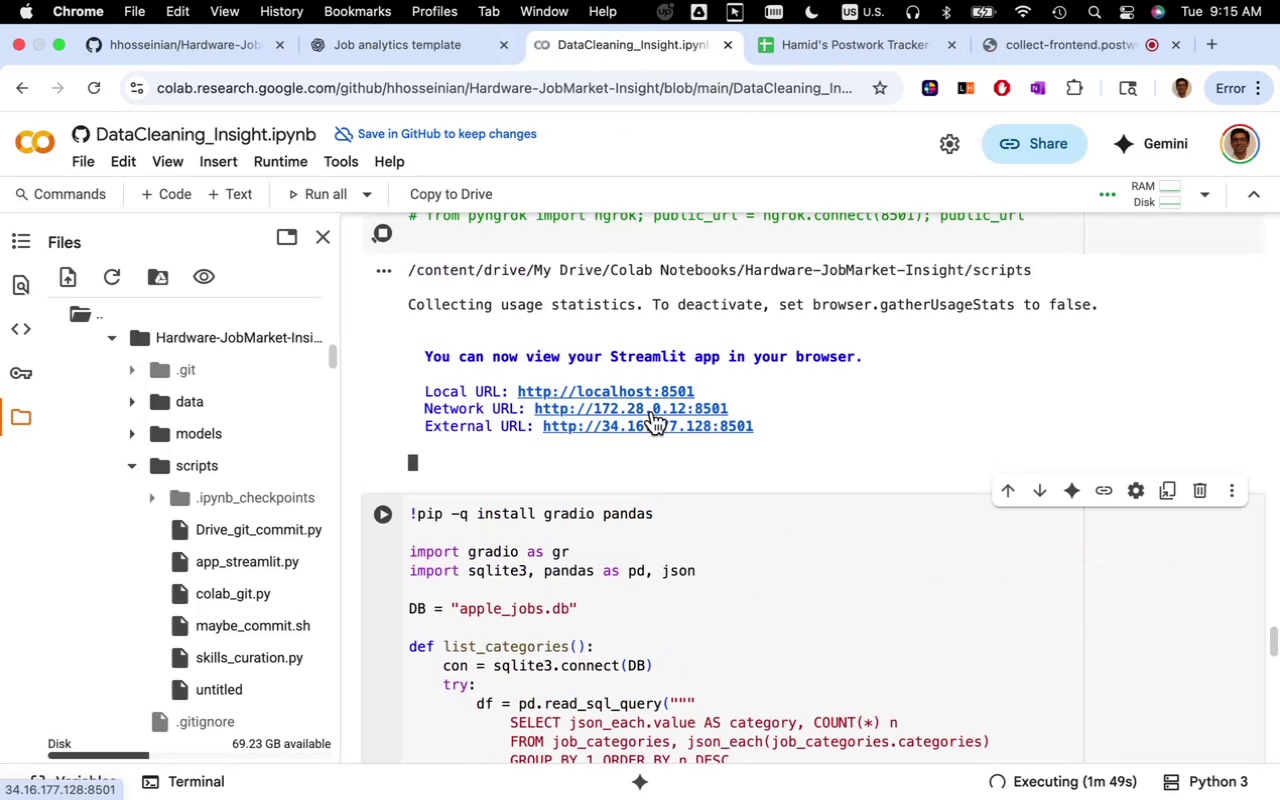 
left_click([653, 409])
 